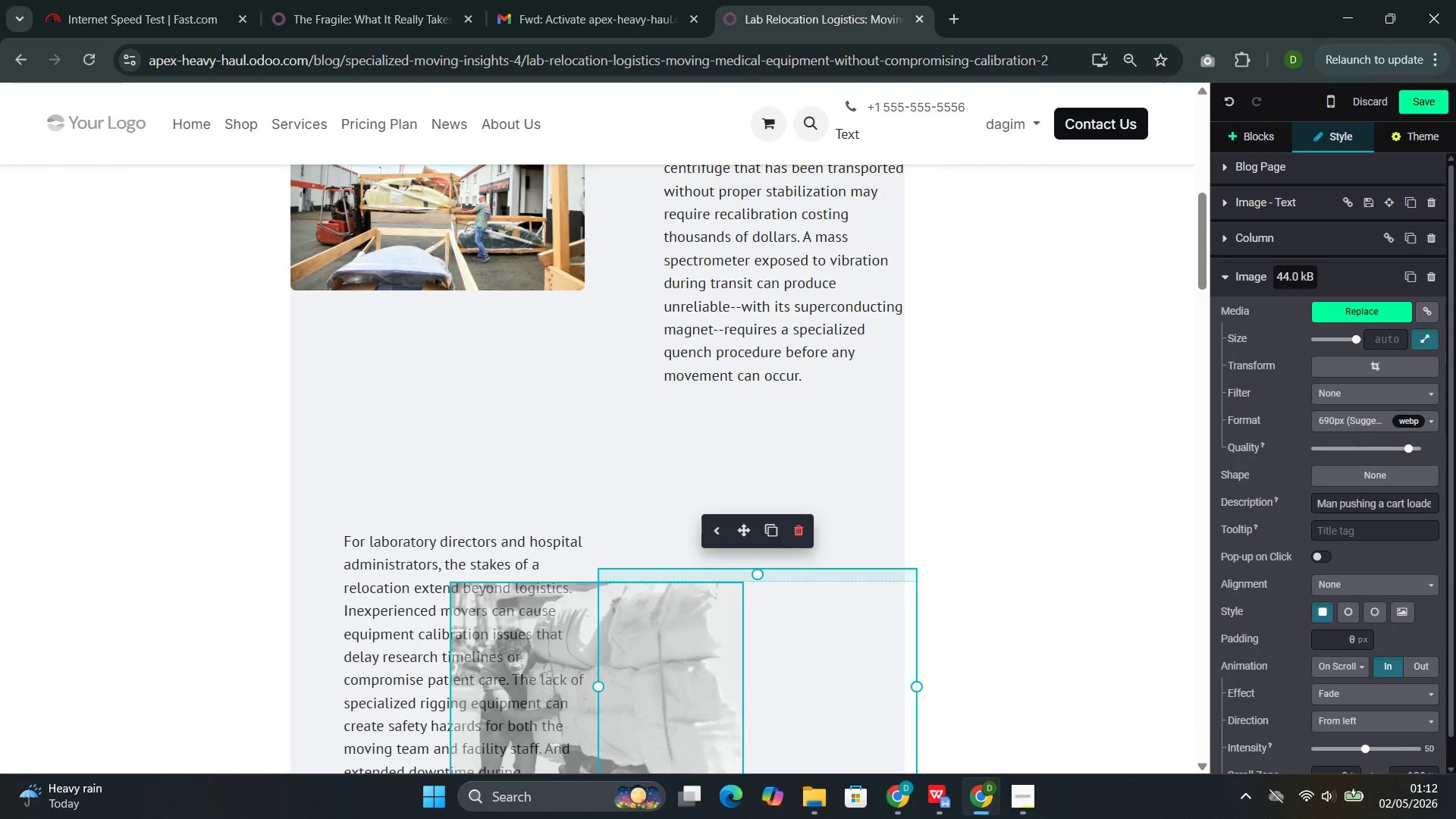 
scroll: coordinate [815, 543], scroll_direction: down, amount: 7.0
 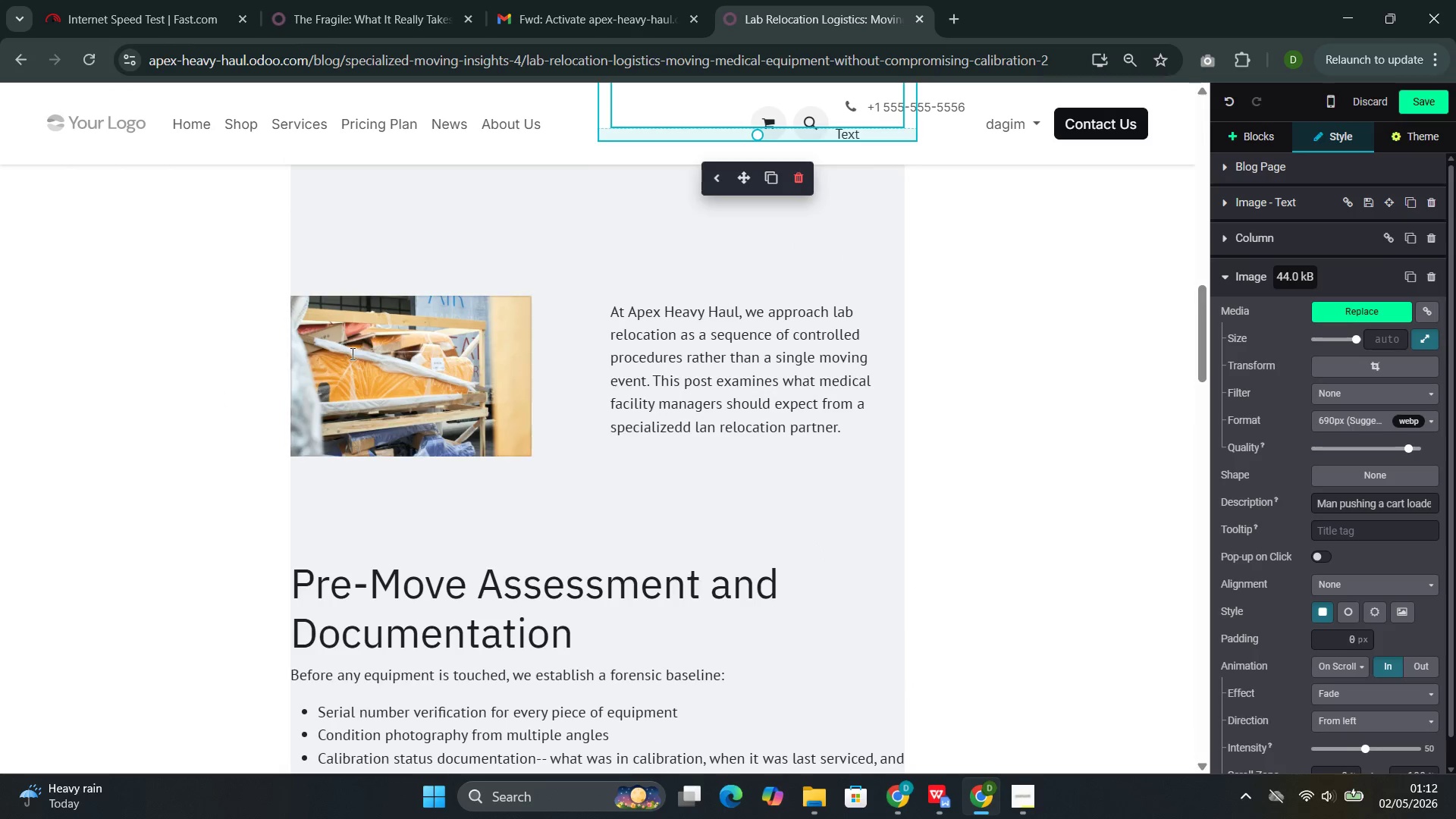 
double_click([438, 363])
 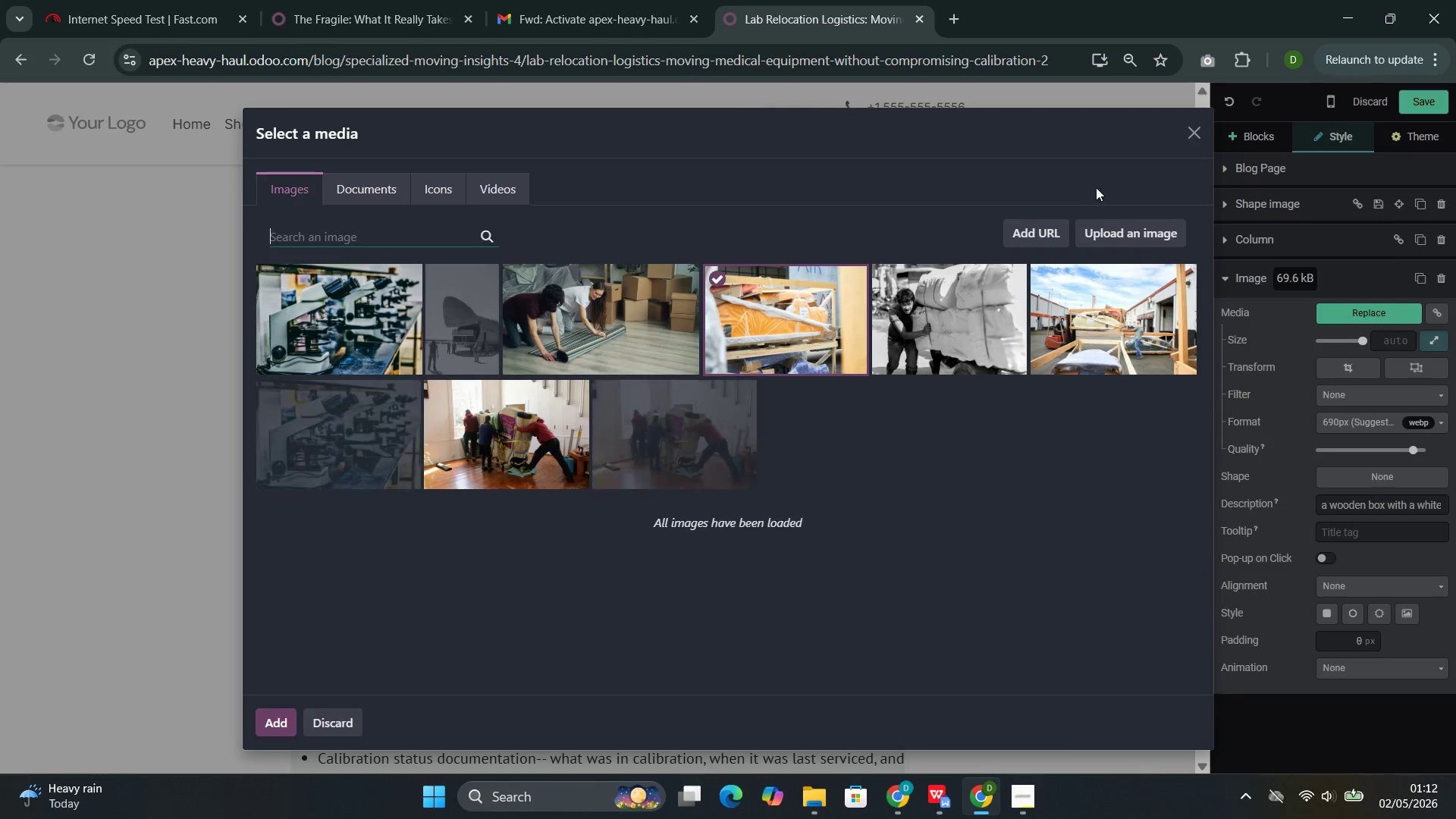 
left_click([1189, 143])
 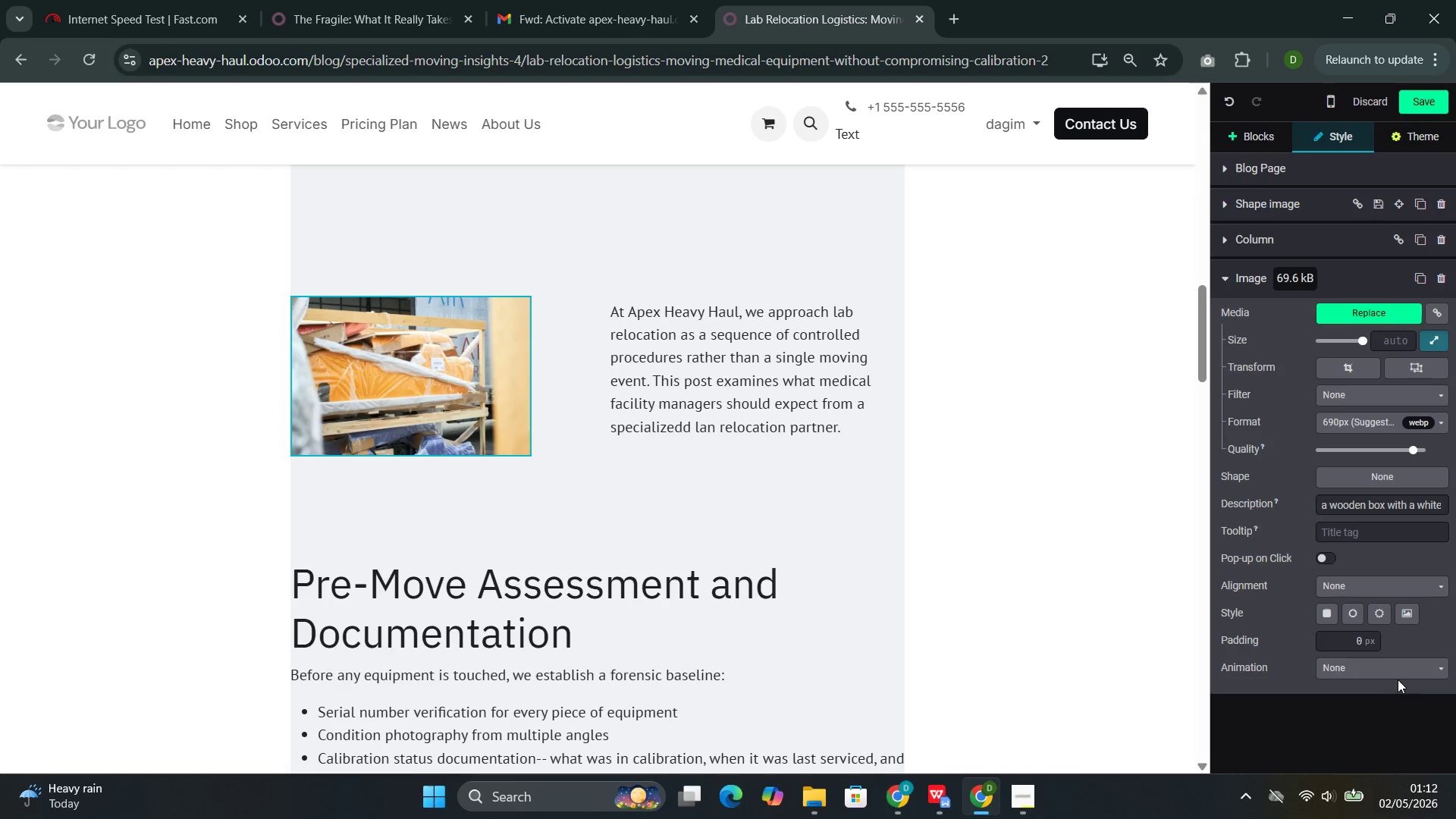 
left_click([1392, 667])
 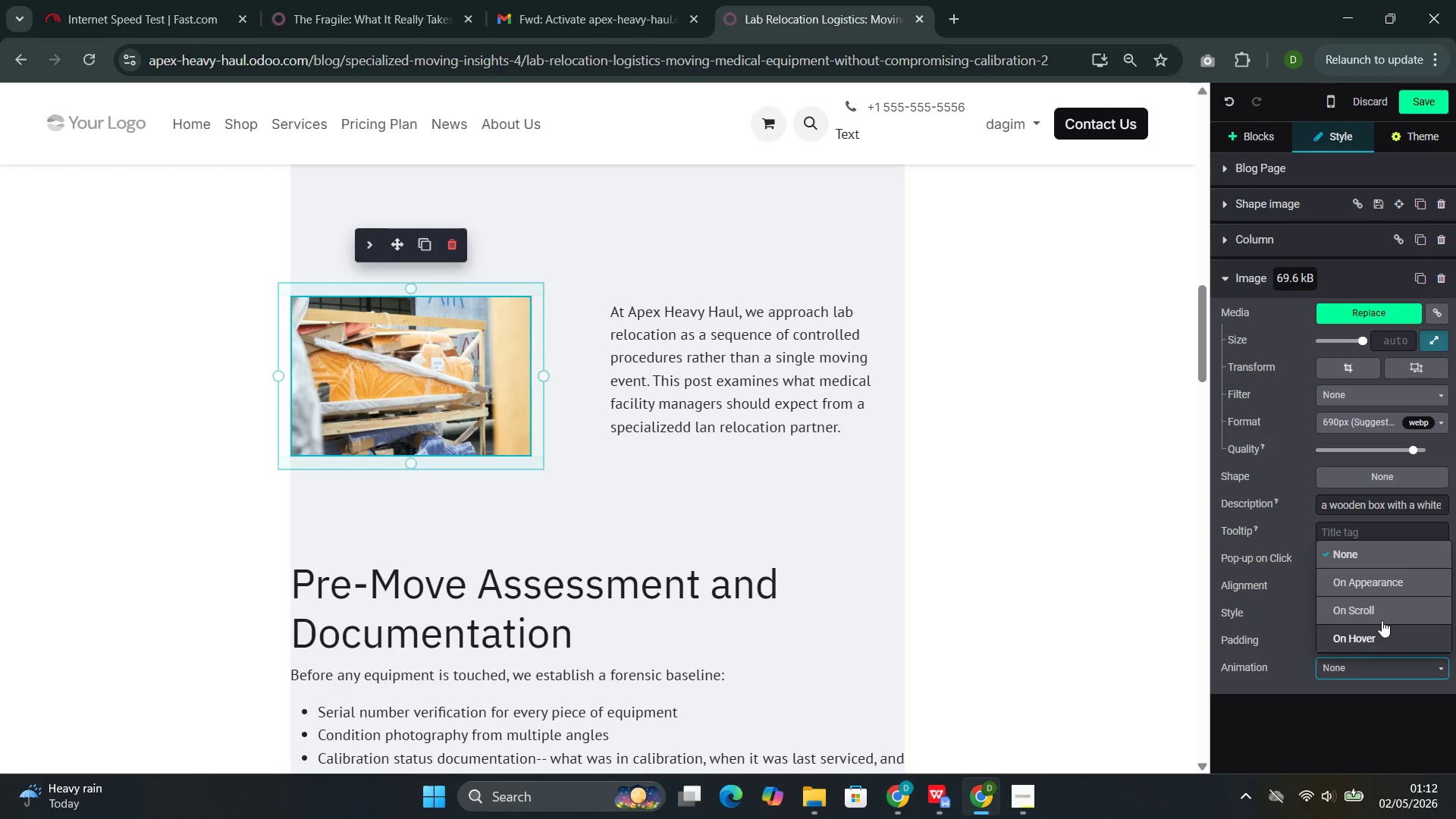 
left_click([1382, 608])
 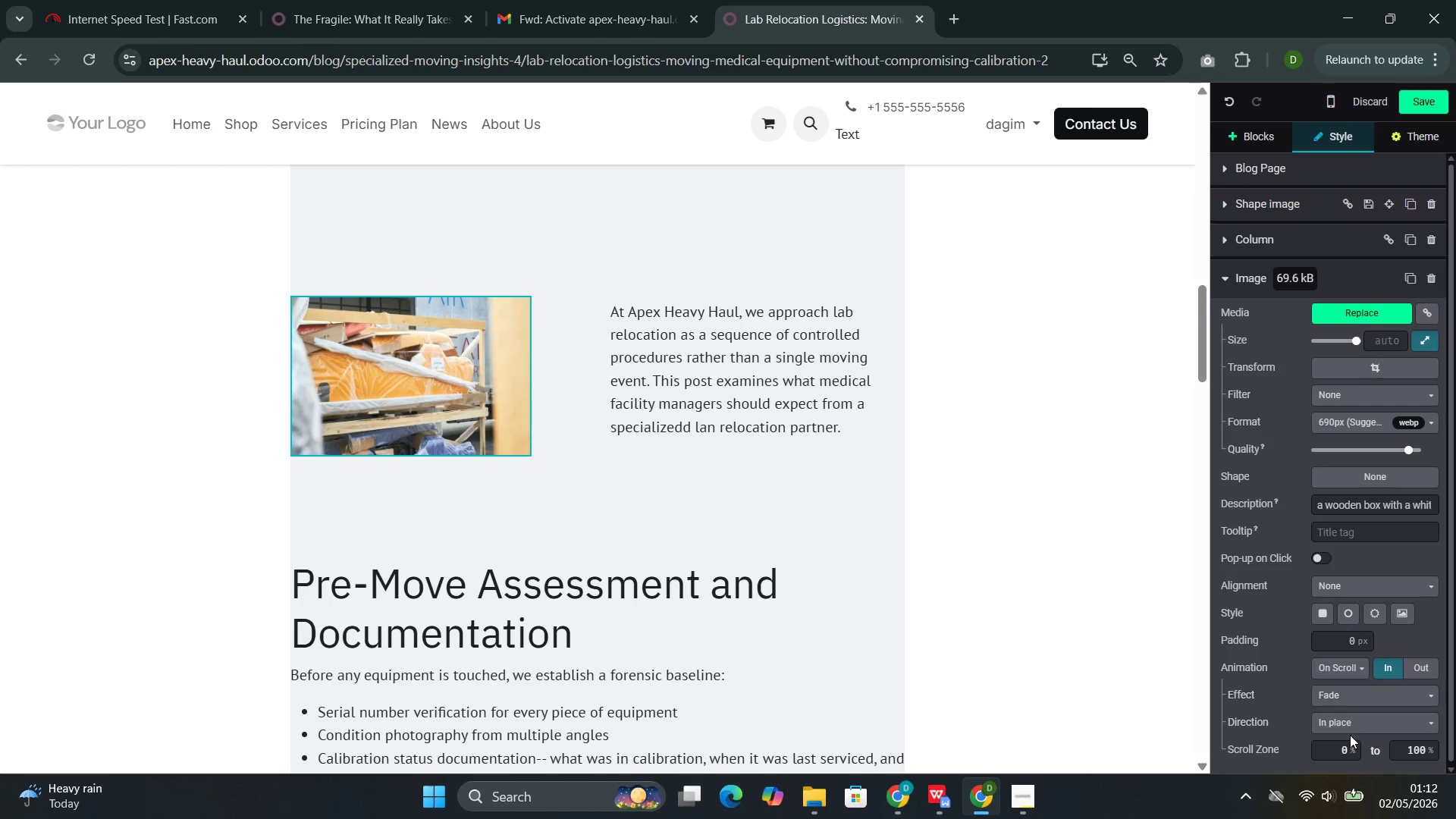 
left_click([1345, 717])
 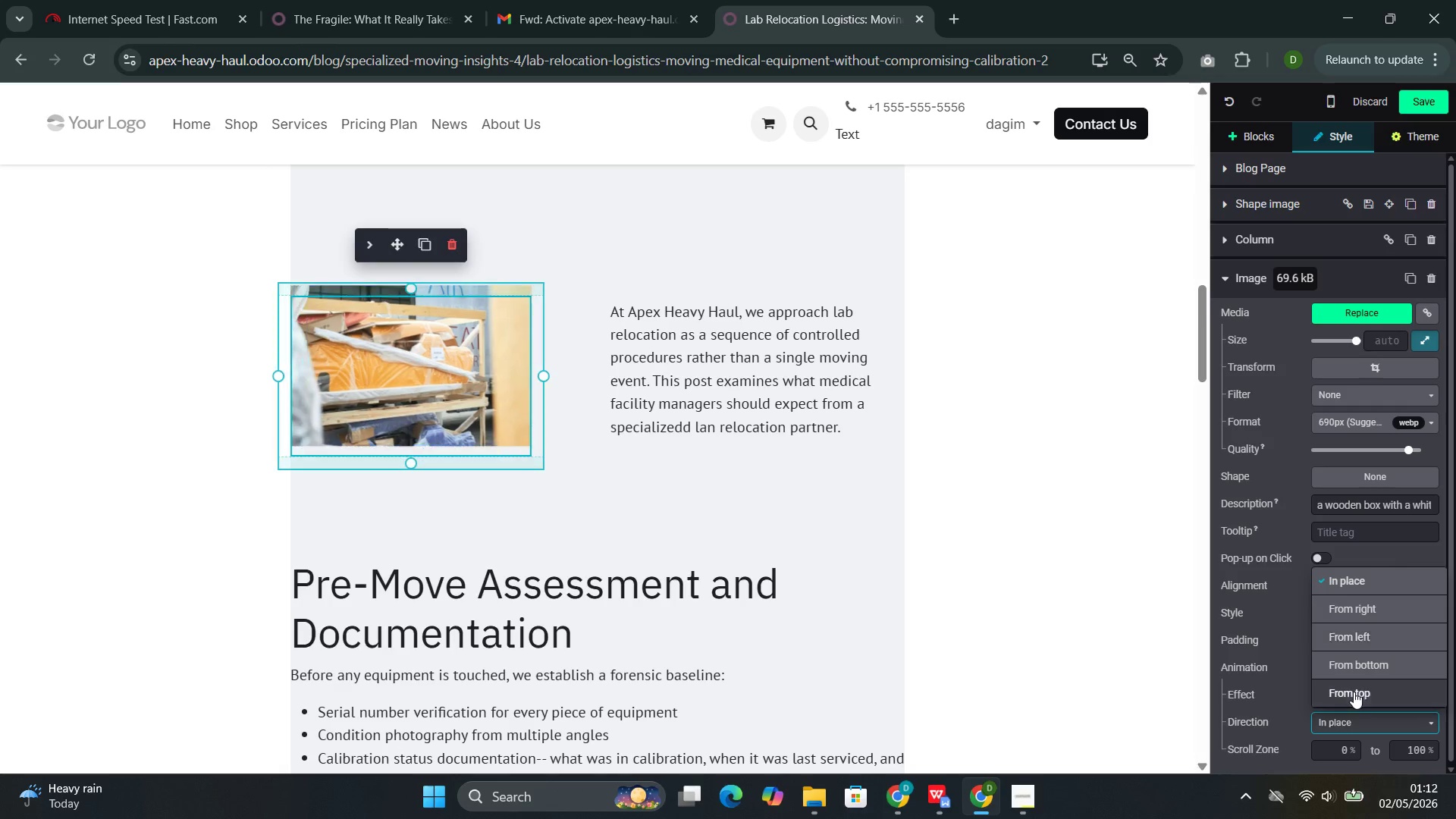 
left_click([1353, 695])
 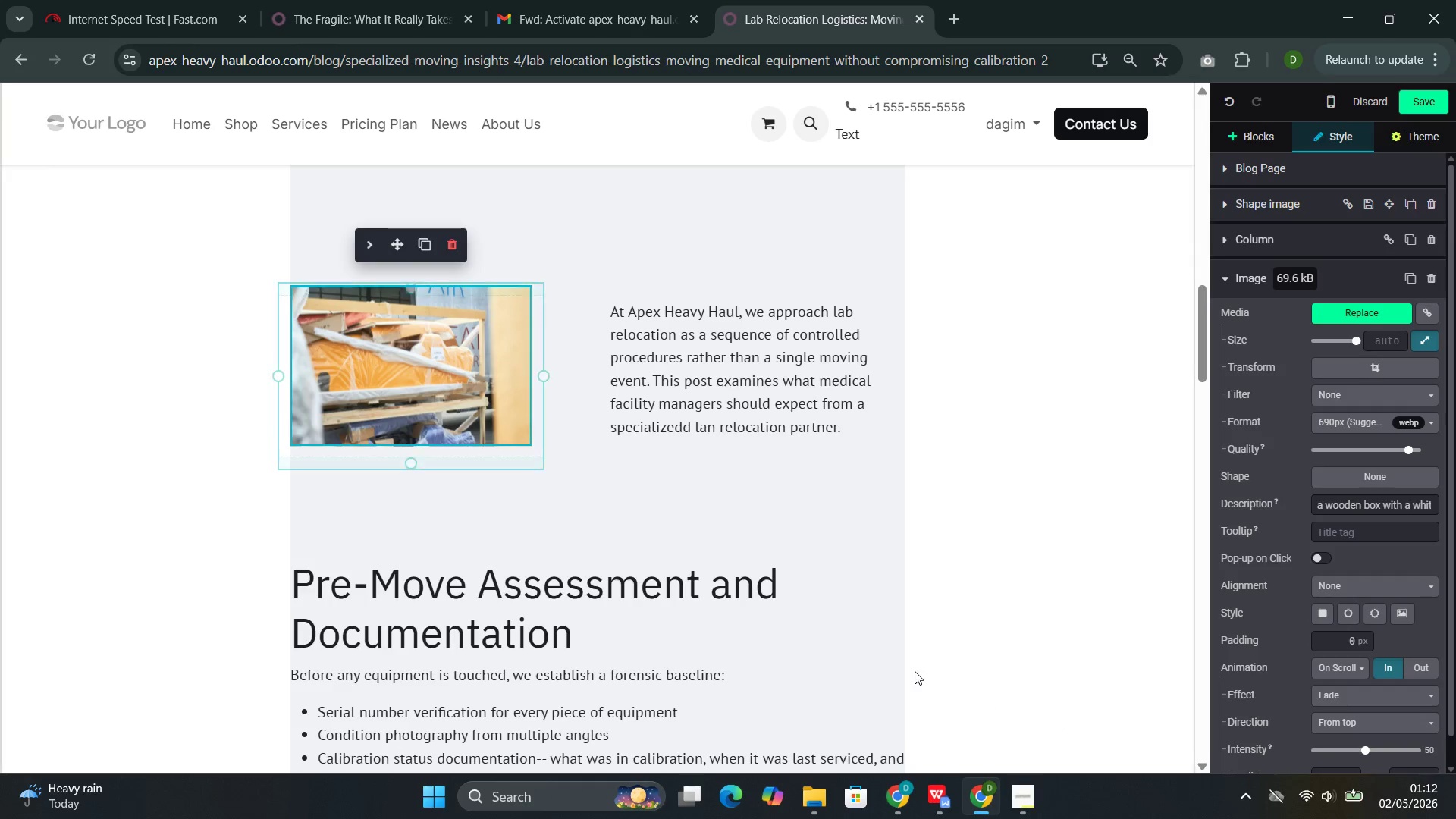 
left_click([763, 567])
 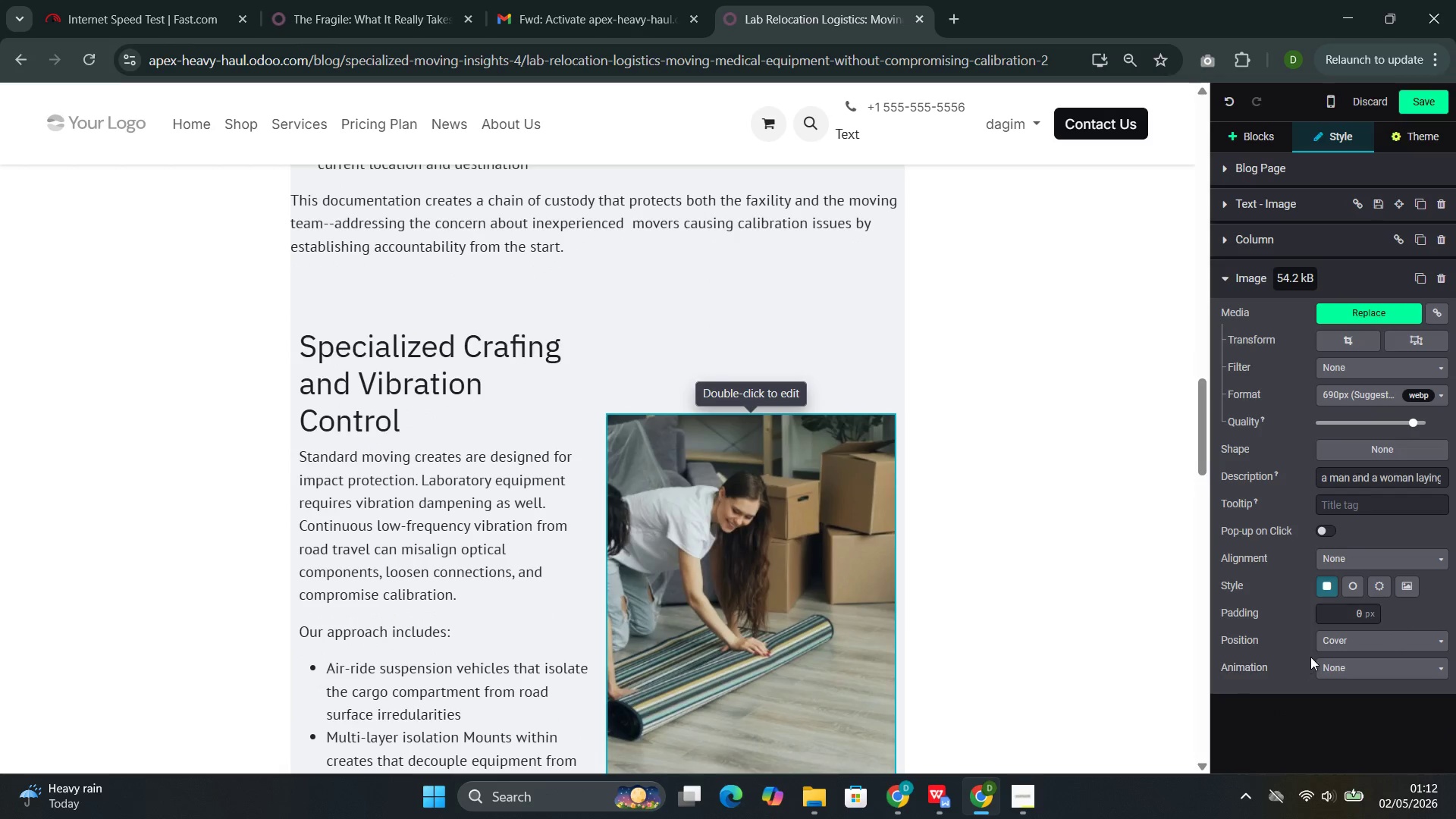 
scroll: coordinate [783, 679], scroll_direction: down, amount: 7.0
 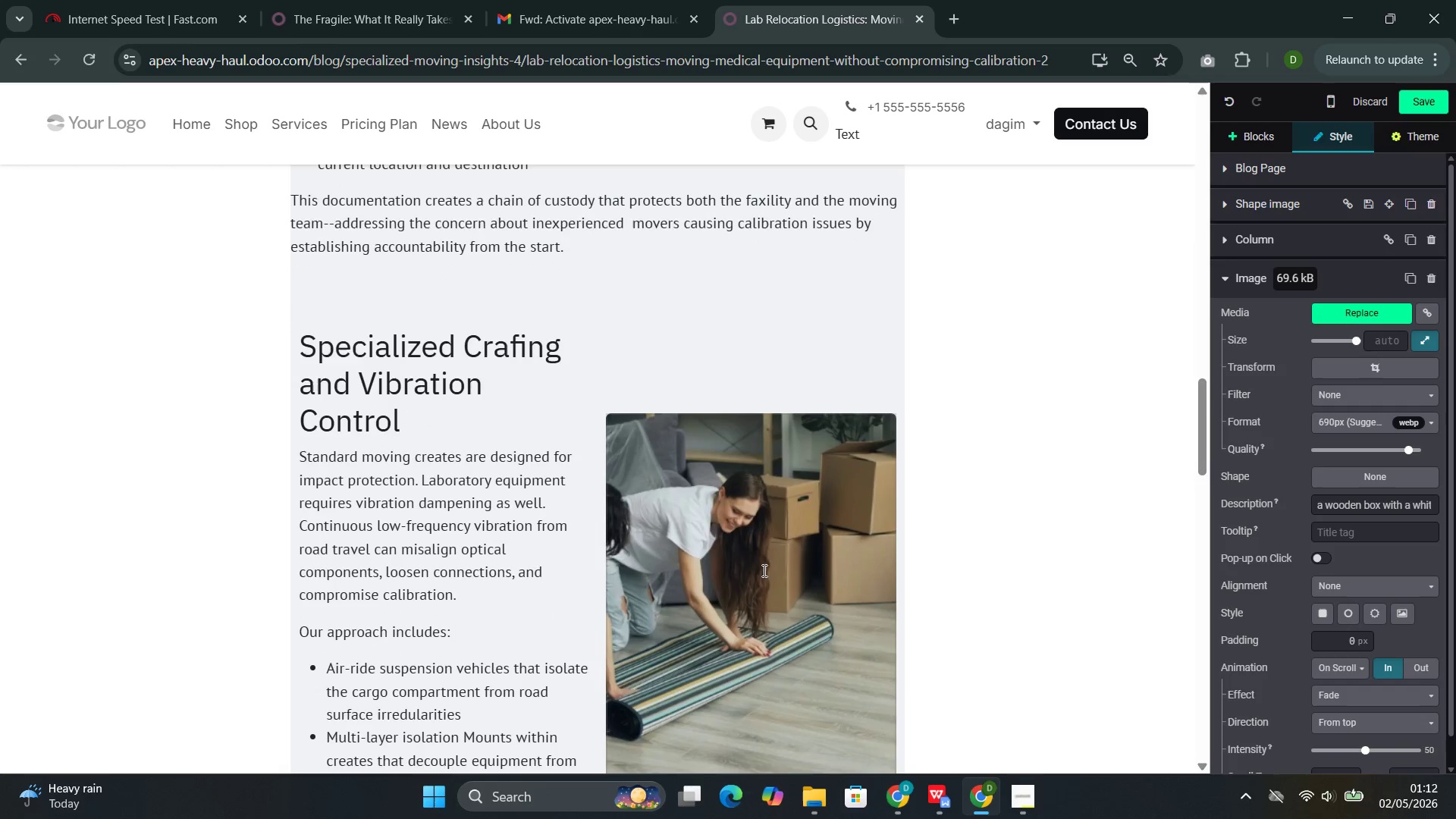 
left_click([1330, 674])
 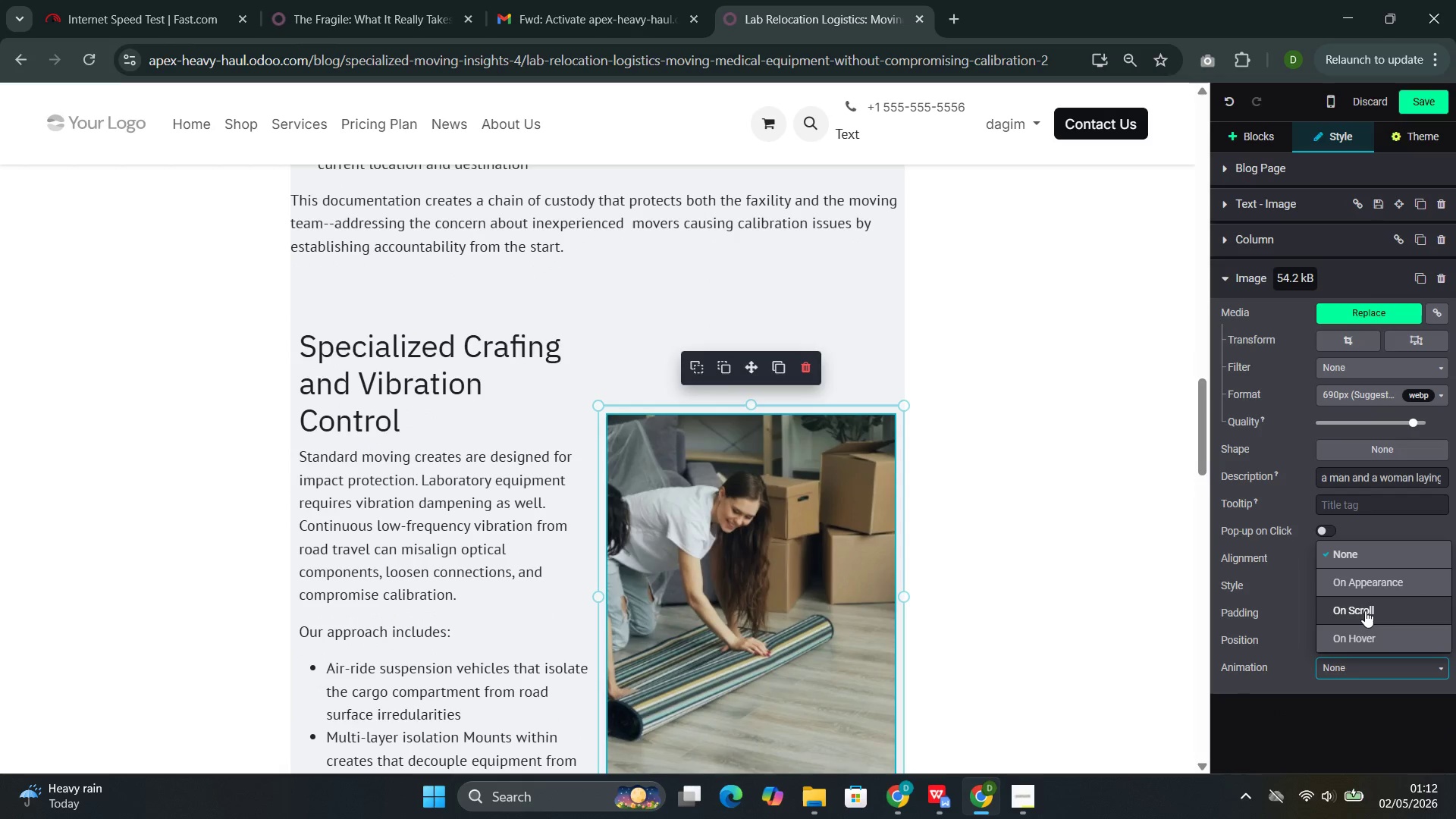 
left_click([1366, 609])
 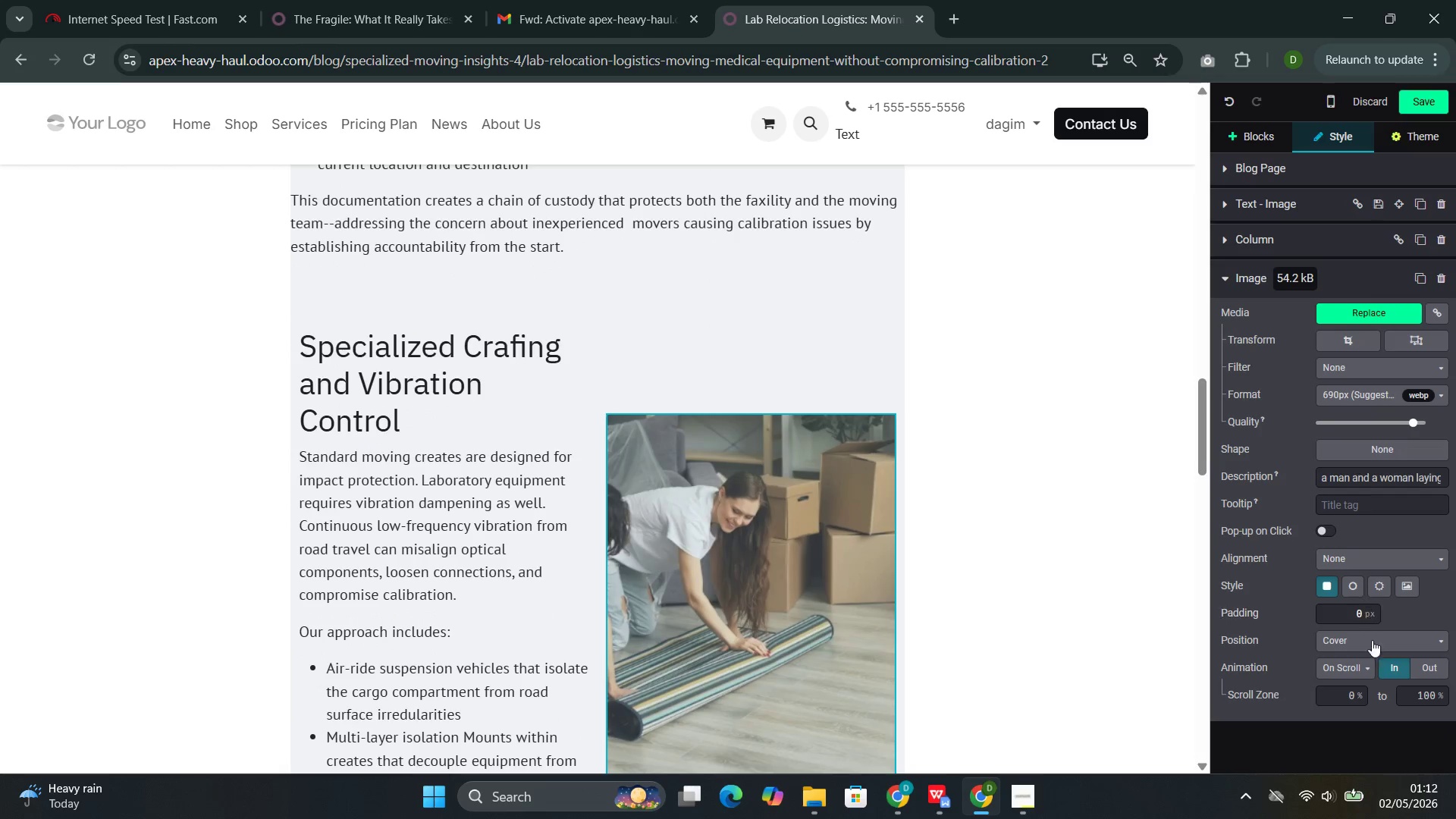 
scroll: coordinate [1320, 718], scroll_direction: down, amount: 6.0
 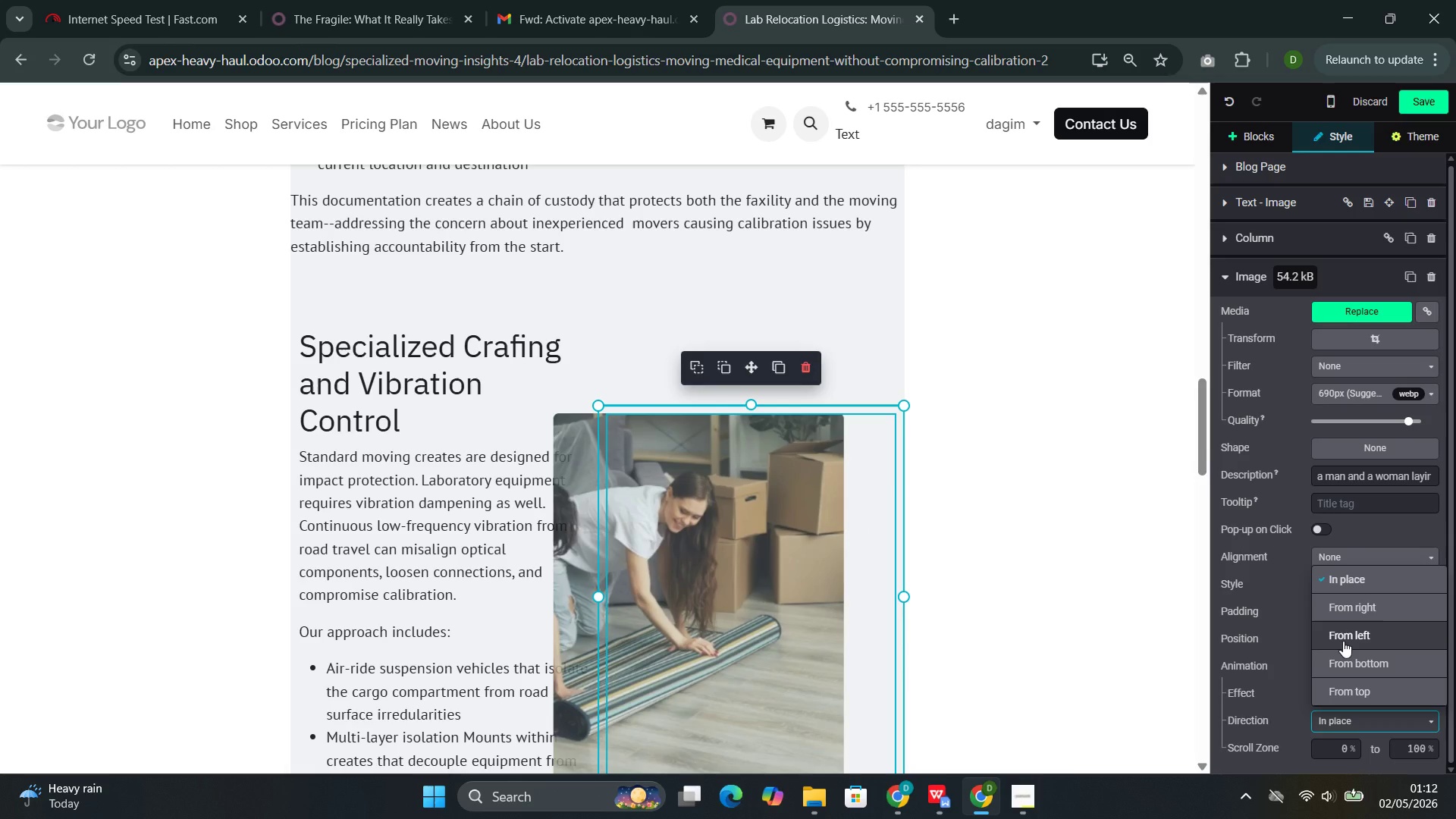 
left_click_drag(start_coordinate=[1344, 641], to_coordinate=[1348, 647])
 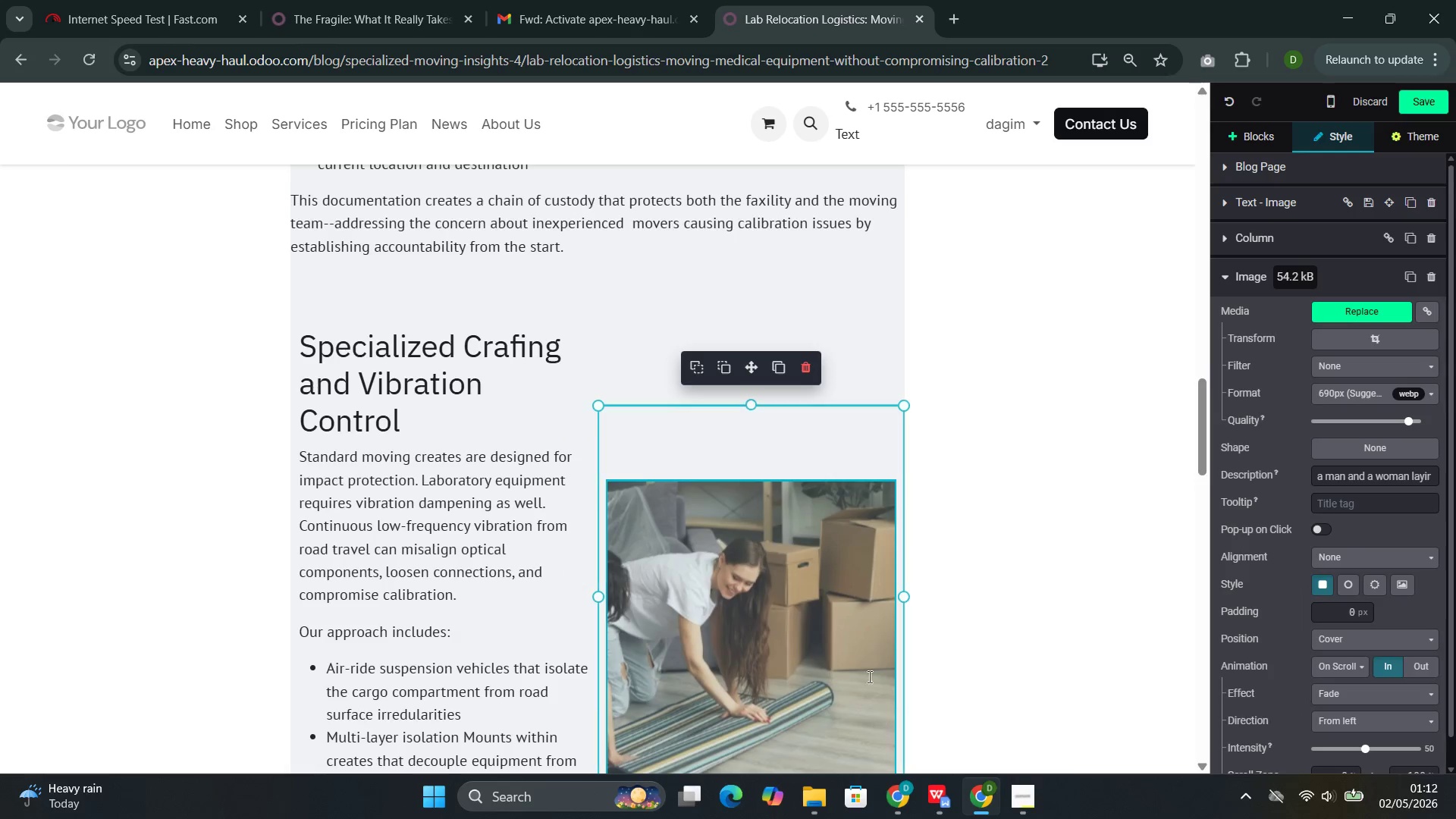 
left_click([808, 603])
 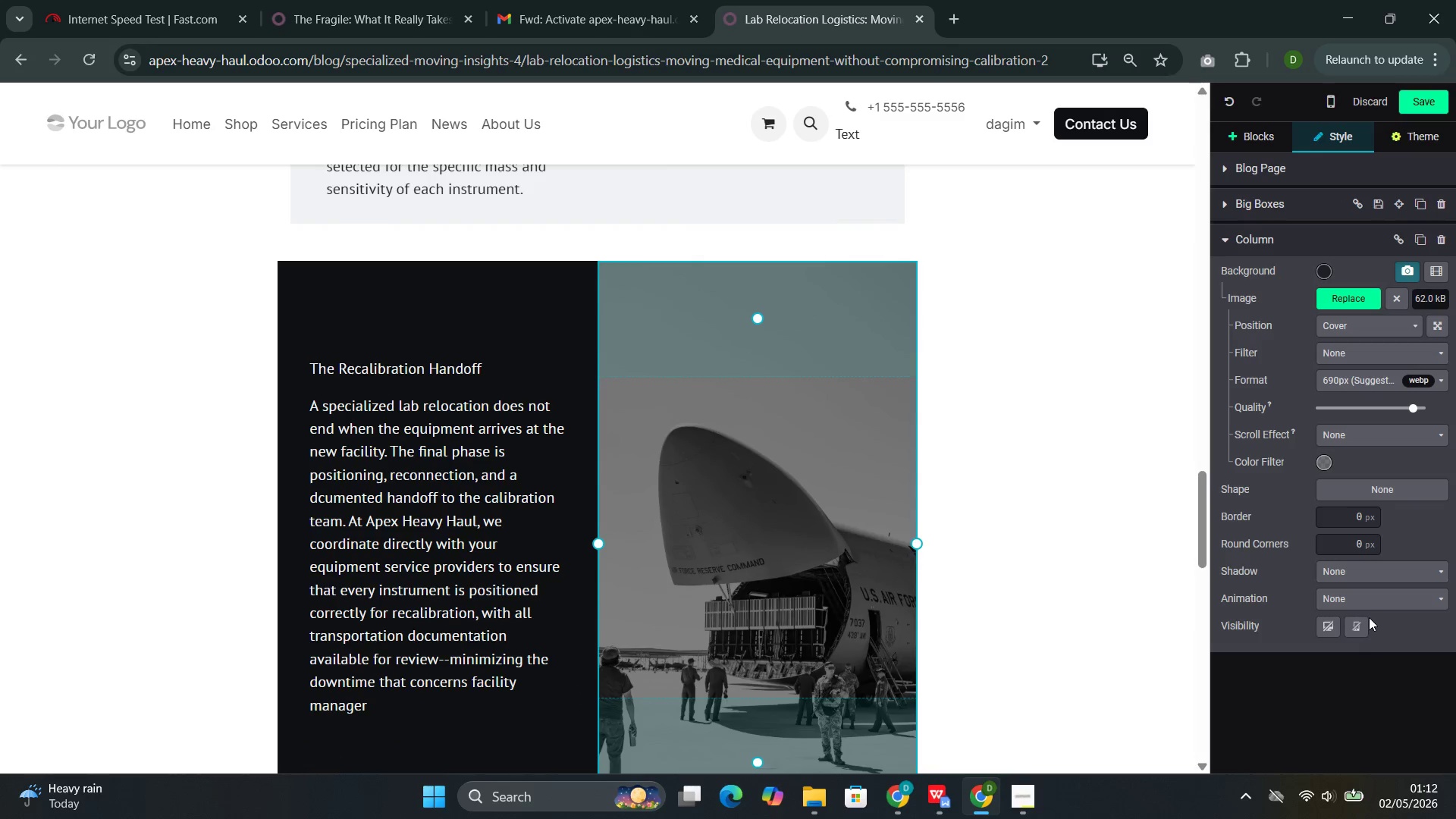 
scroll: coordinate [831, 651], scroll_direction: down, amount: 7.0
 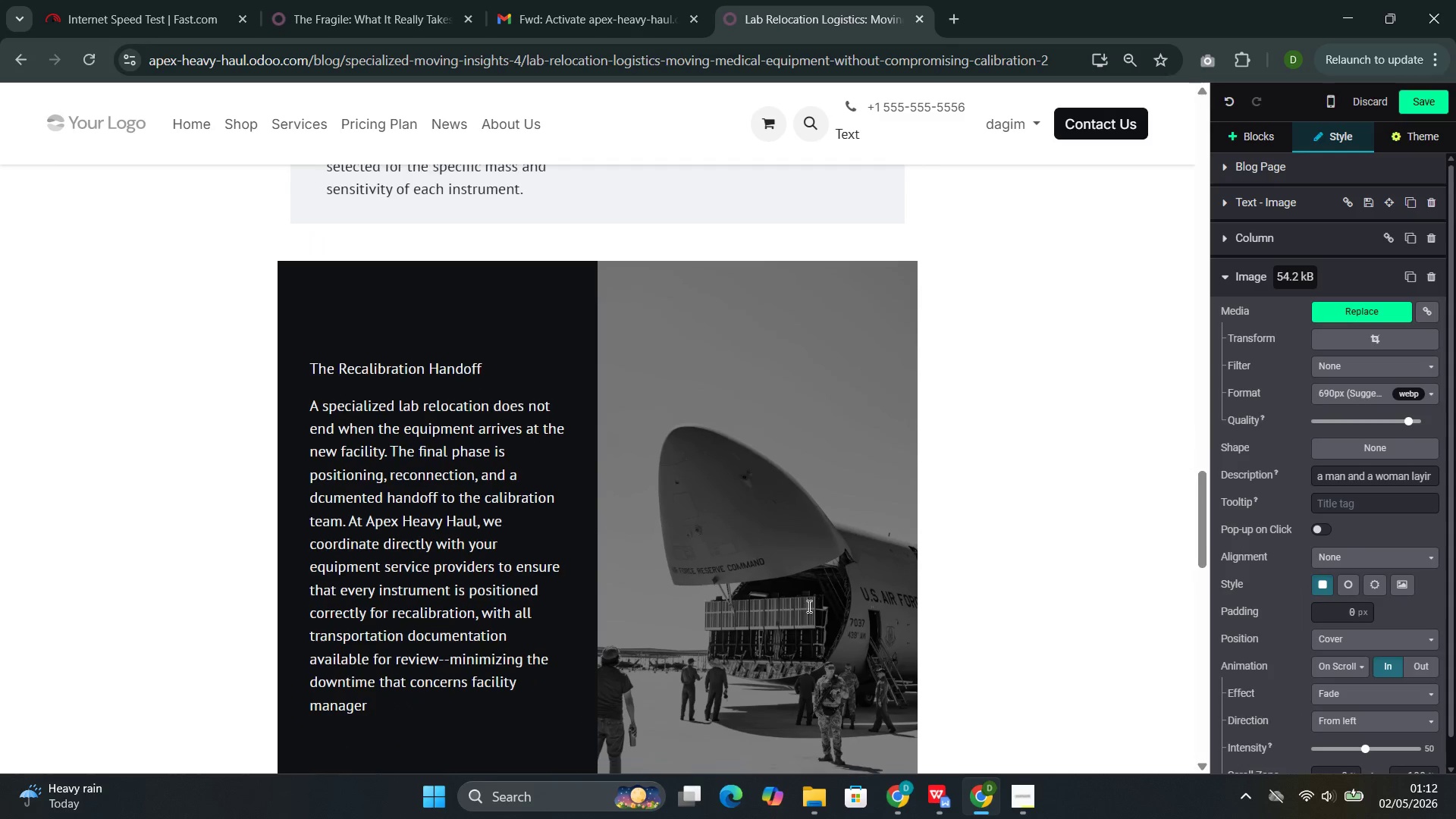 
left_click([1370, 600])
 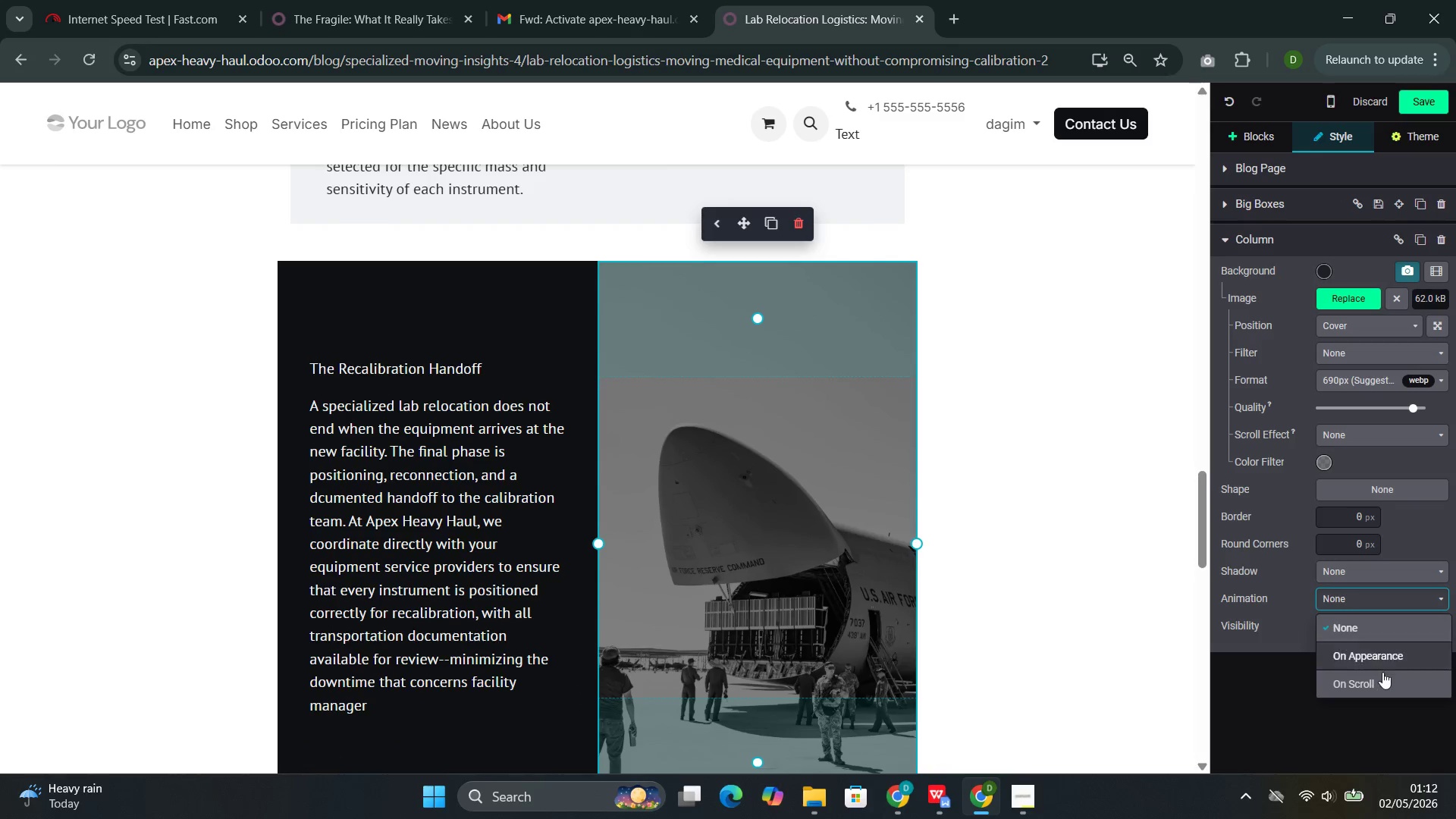 
left_click_drag(start_coordinate=[1386, 676], to_coordinate=[1398, 686])
 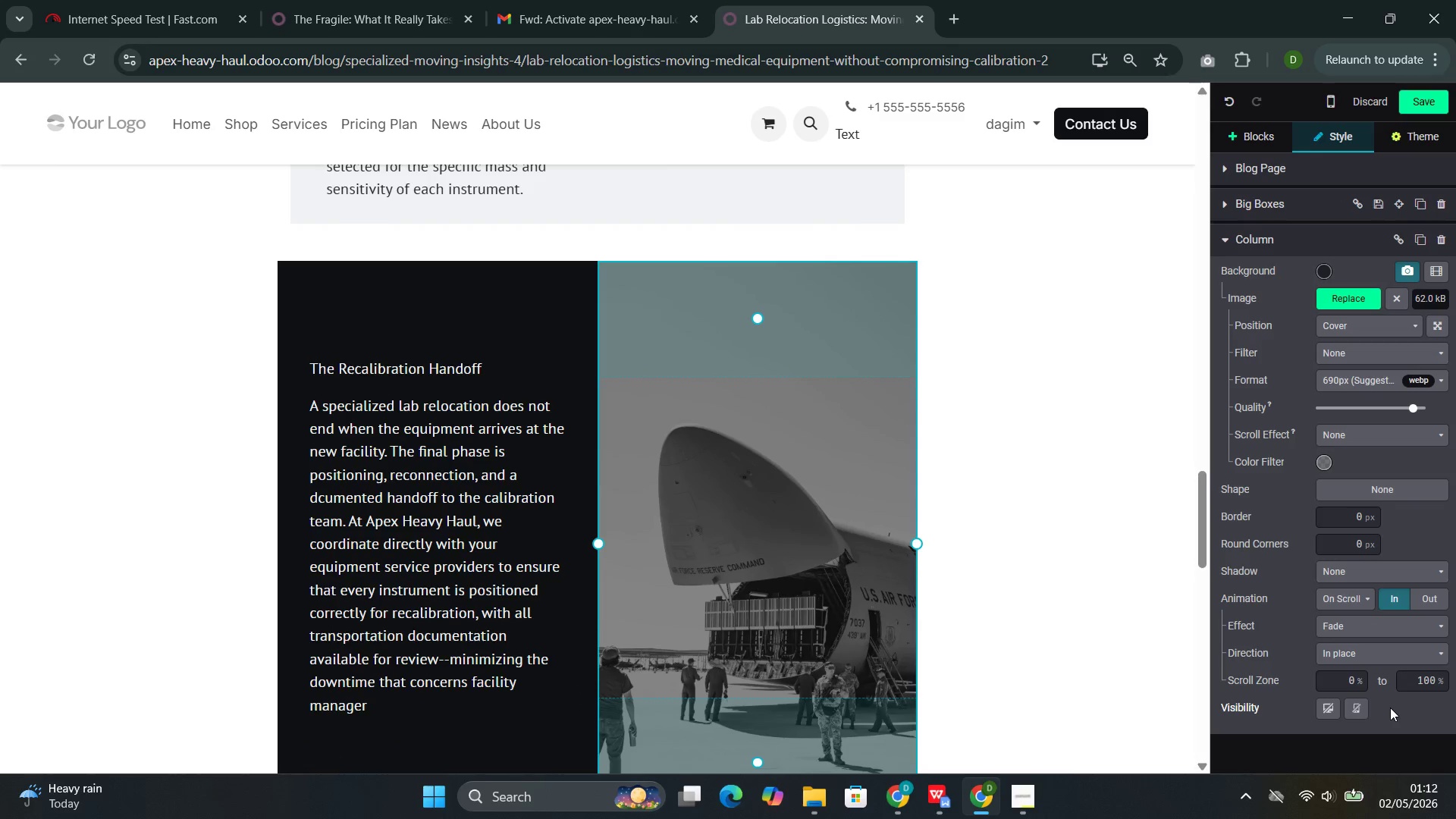 
scroll: coordinate [1390, 708], scroll_direction: down, amount: 1.0
 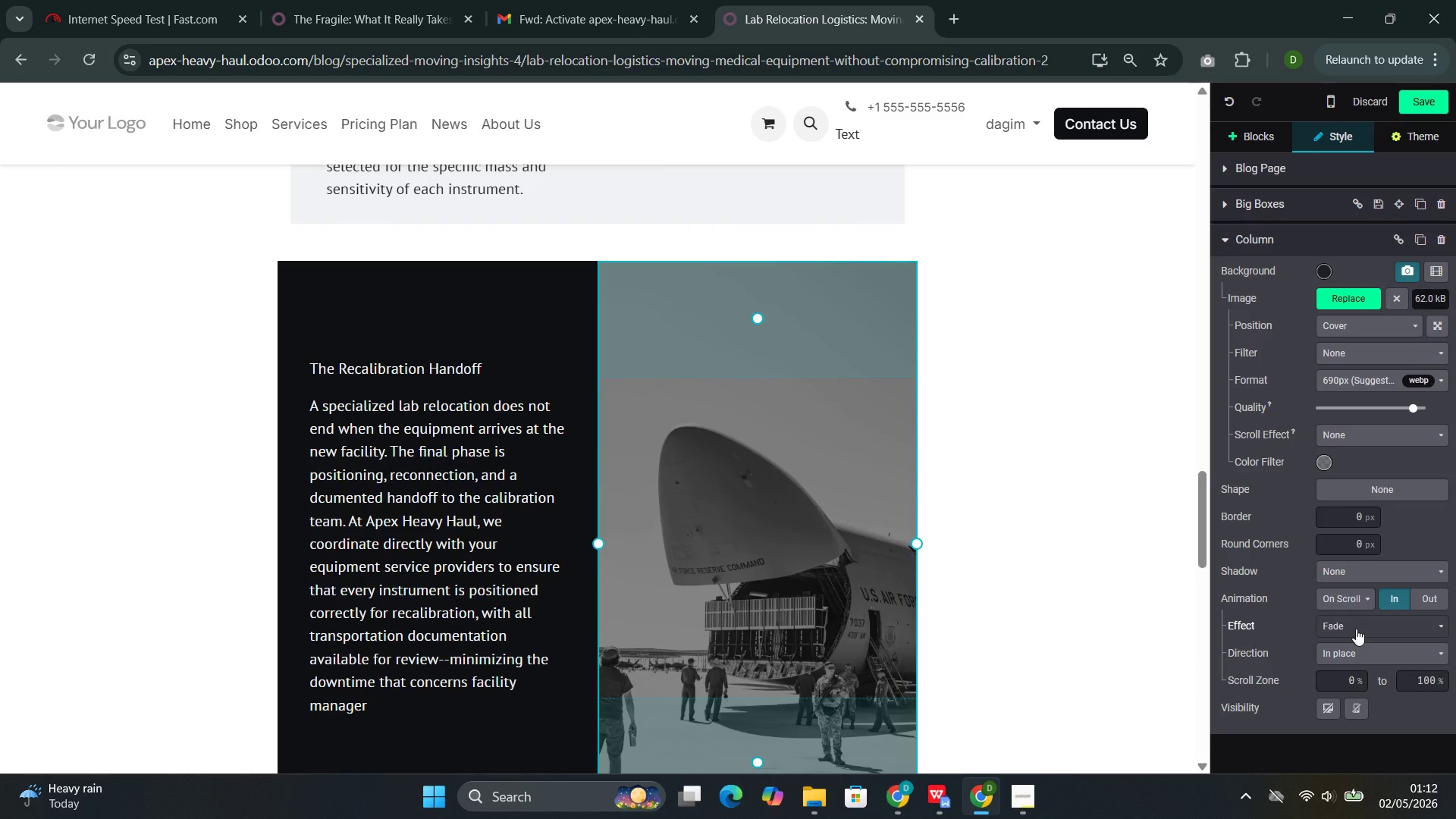 
left_click([1350, 650])
 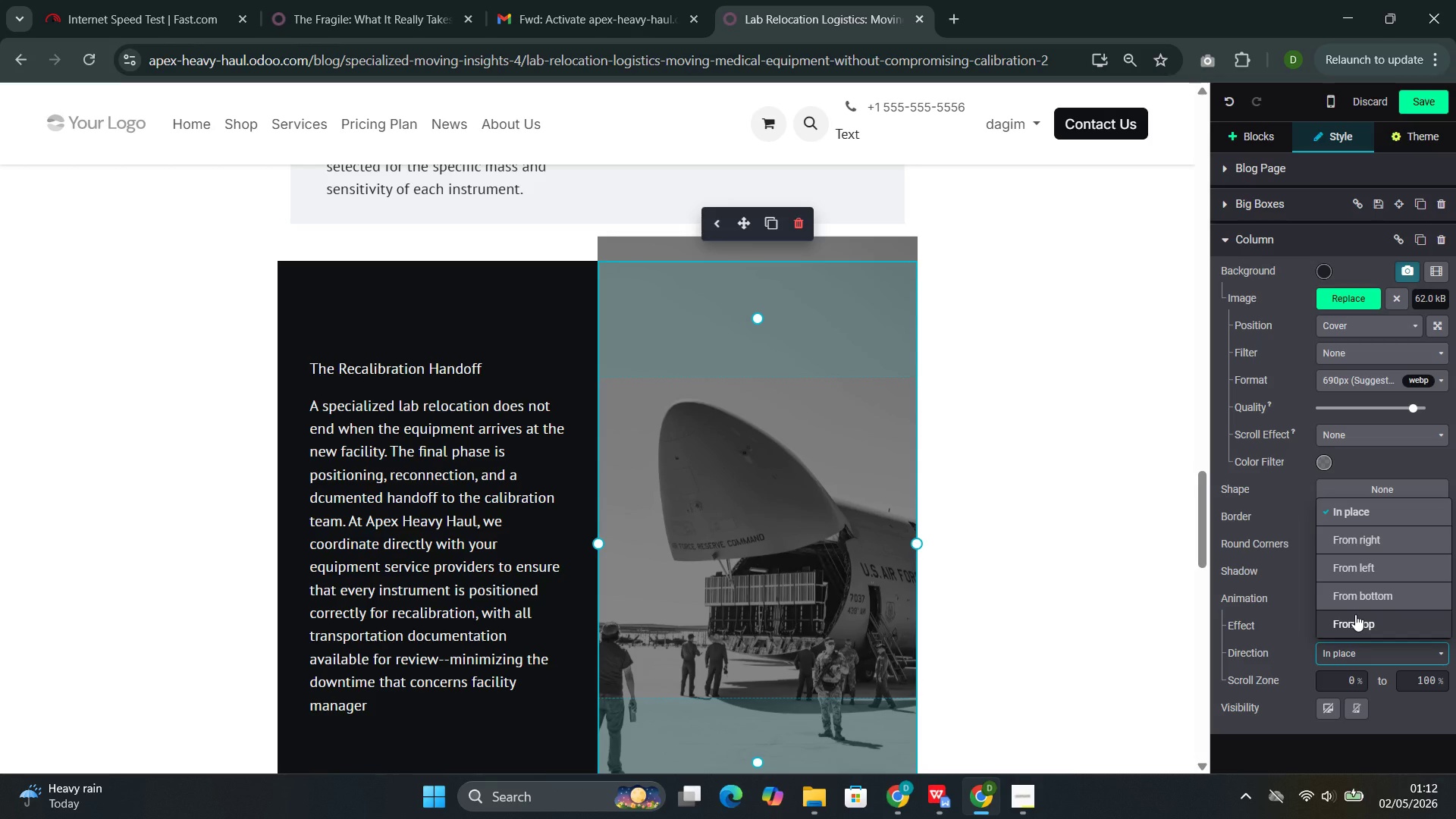 
left_click([1355, 614])
 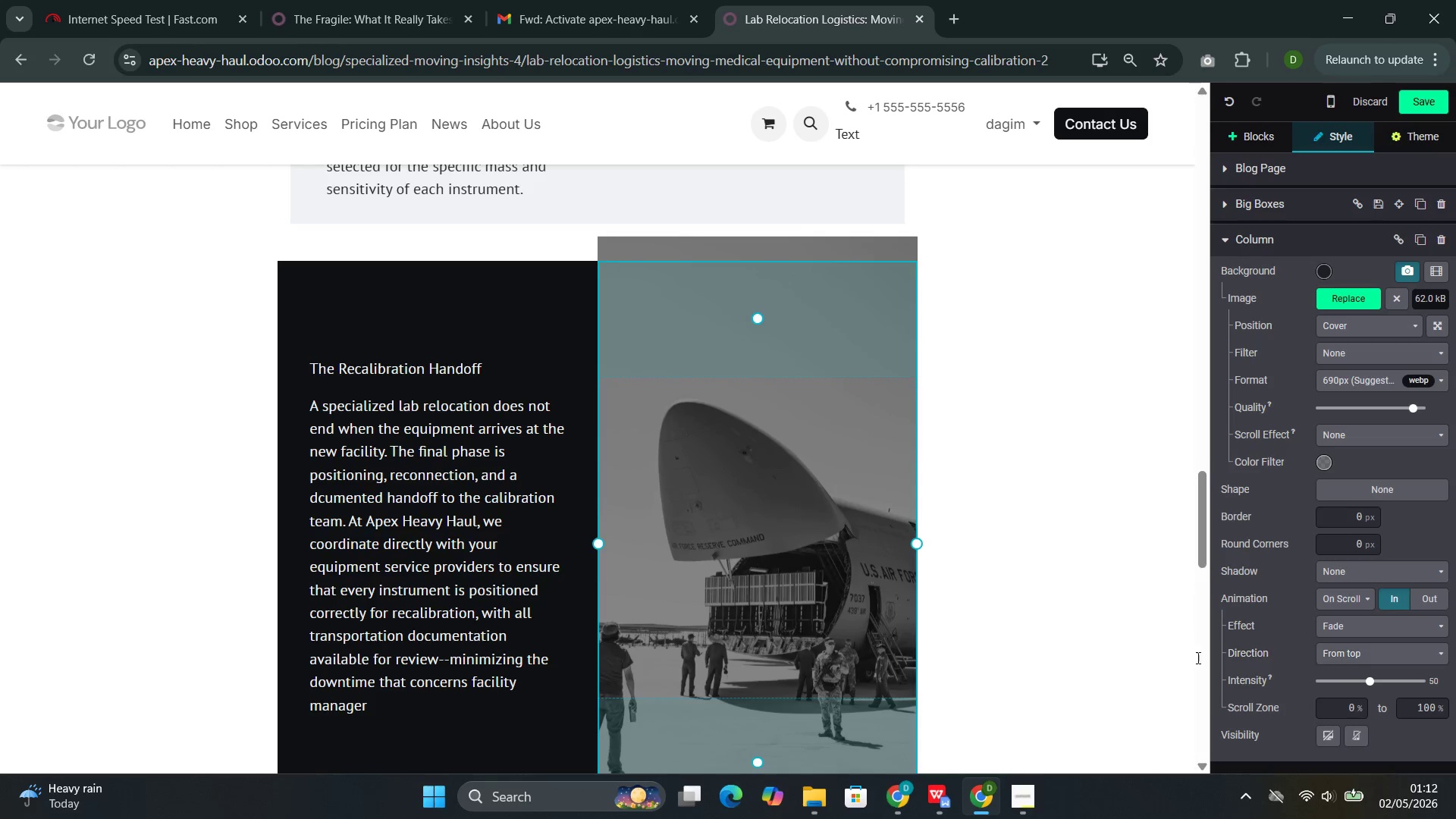 
scroll: coordinate [999, 694], scroll_direction: up, amount: 34.0
 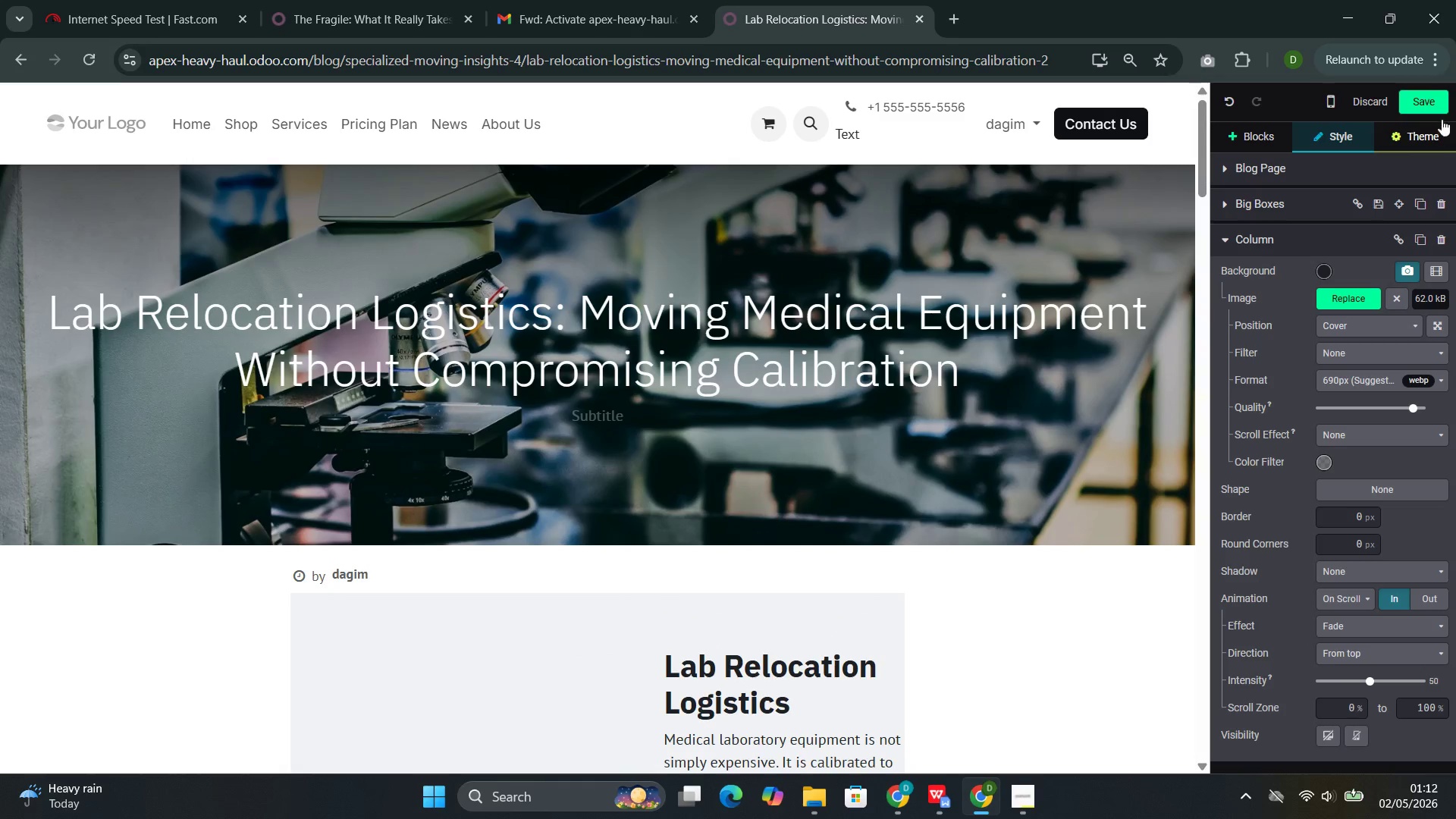 
left_click([1439, 108])
 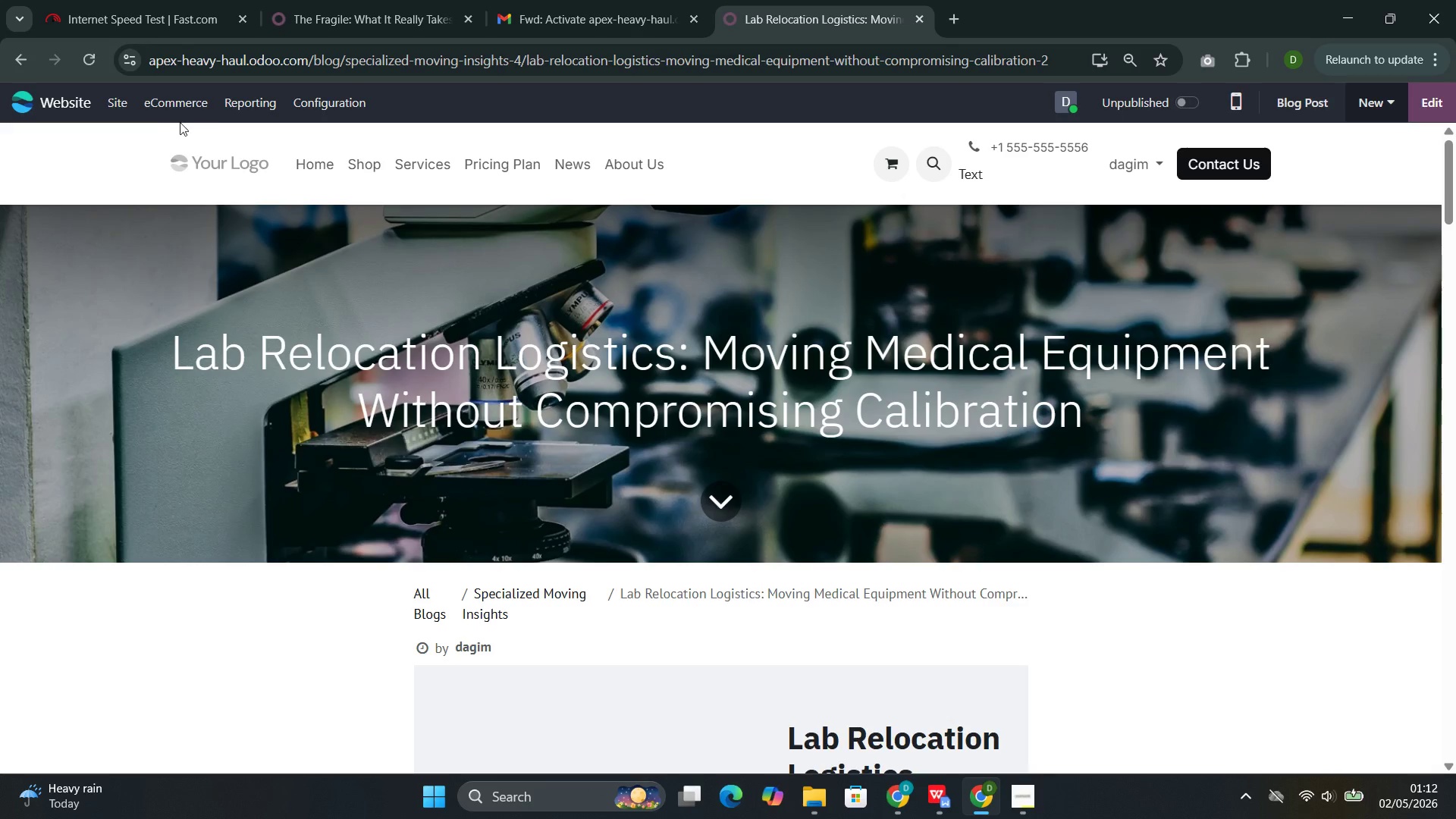 
left_click([110, 98])
 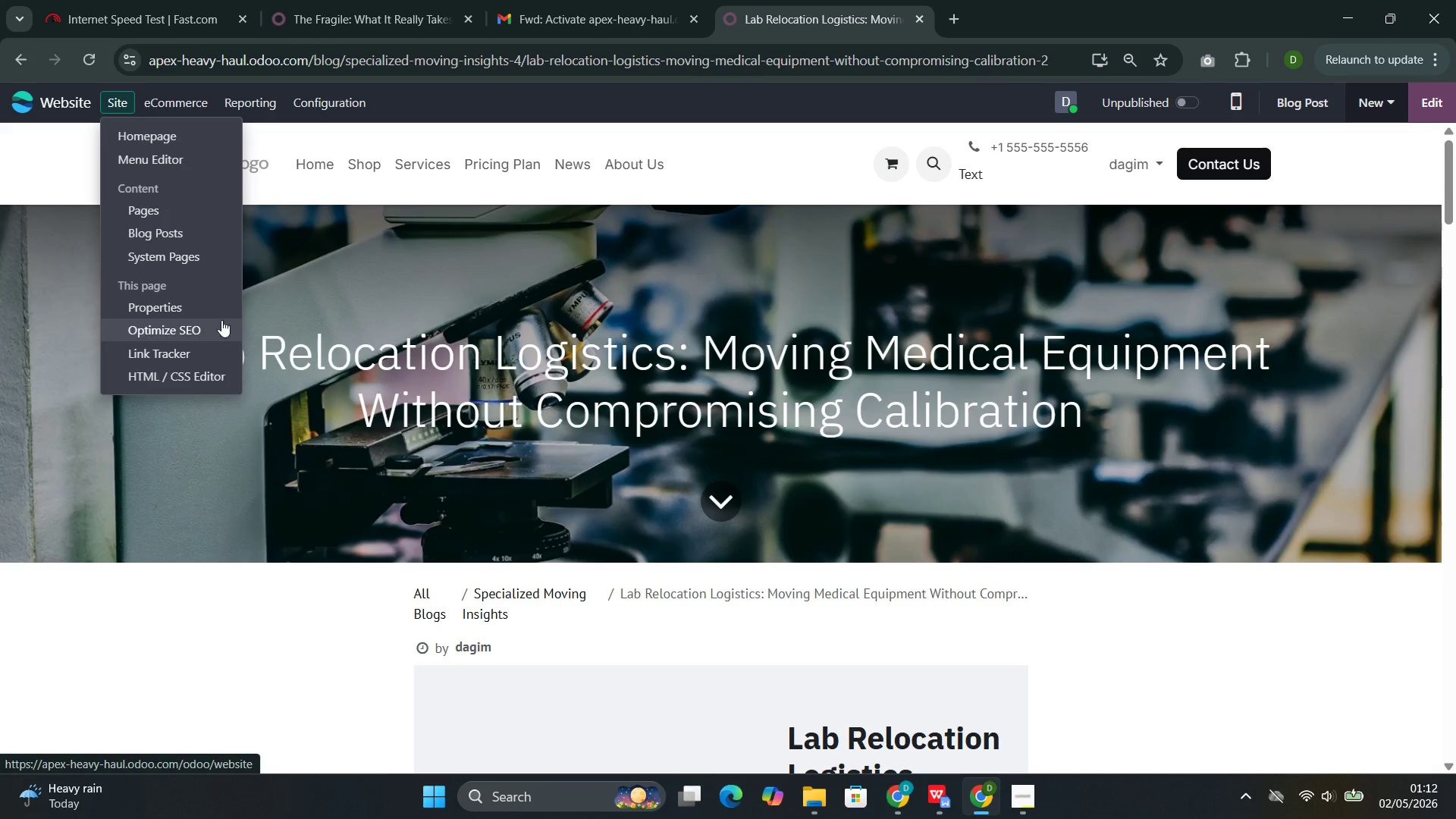 
left_click([453, 388])
 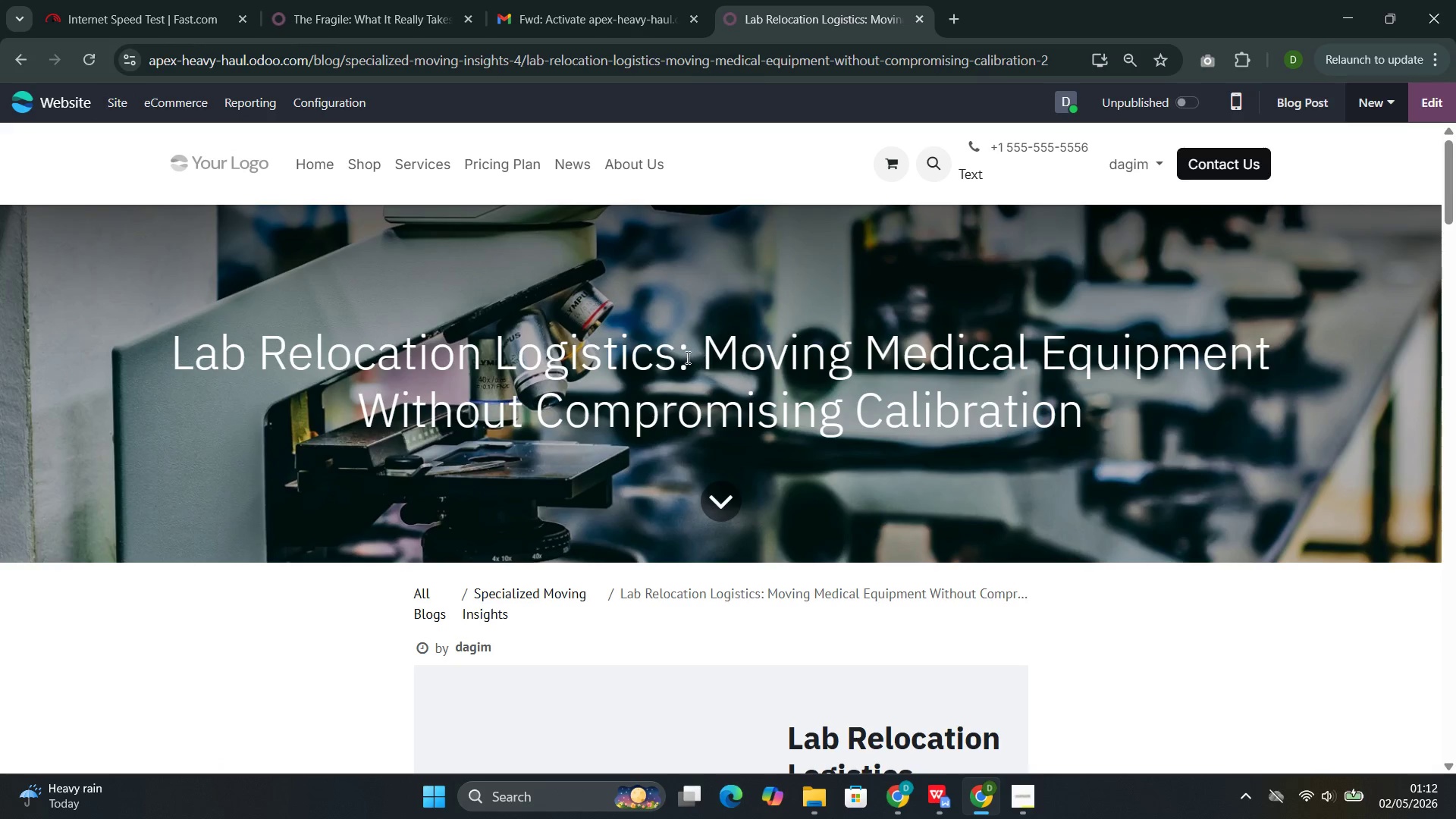 
left_click_drag(start_coordinate=[686, 357], to_coordinate=[163, 344])
 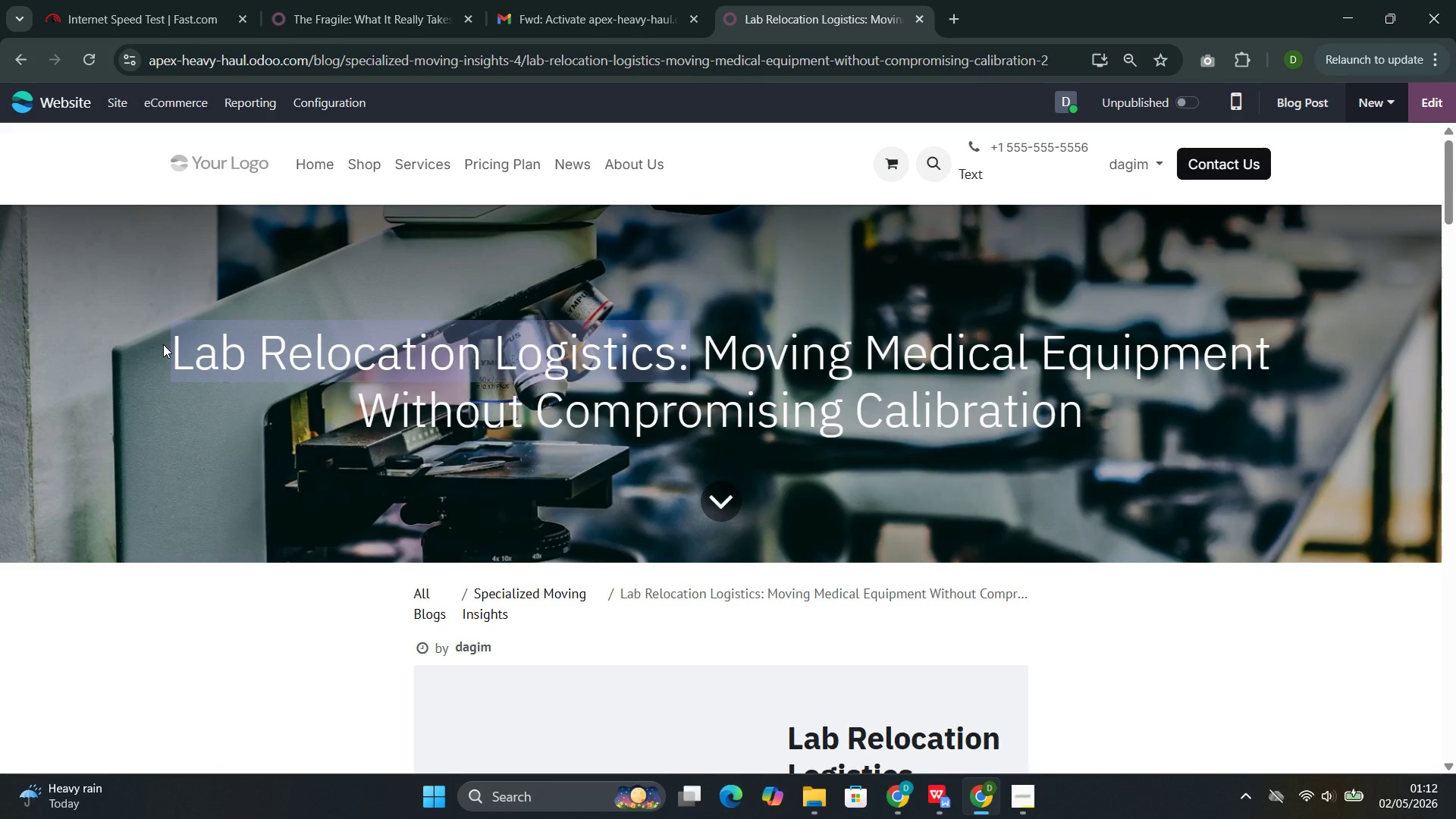 
key(Control+C)
 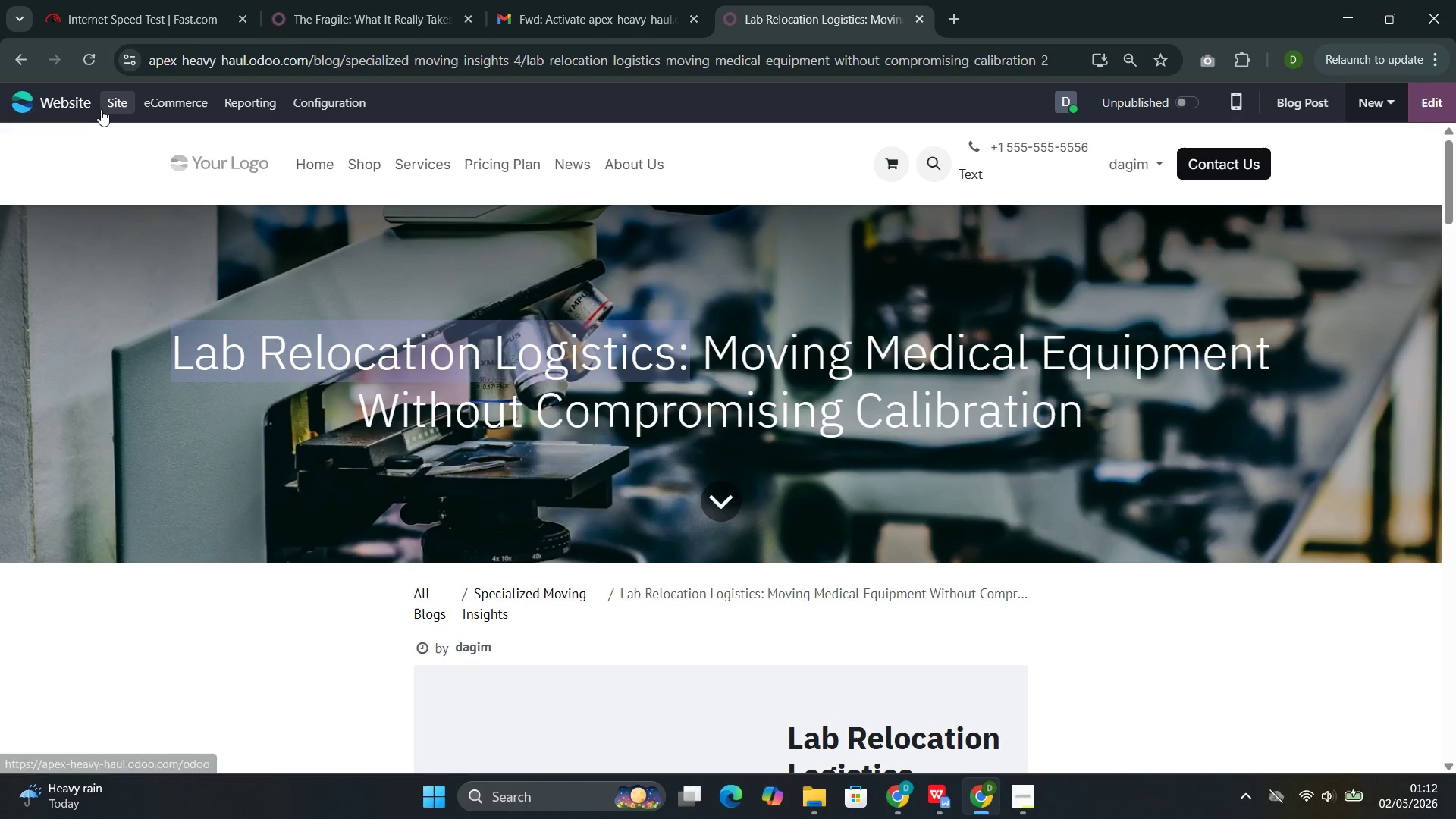 
left_click([106, 105])
 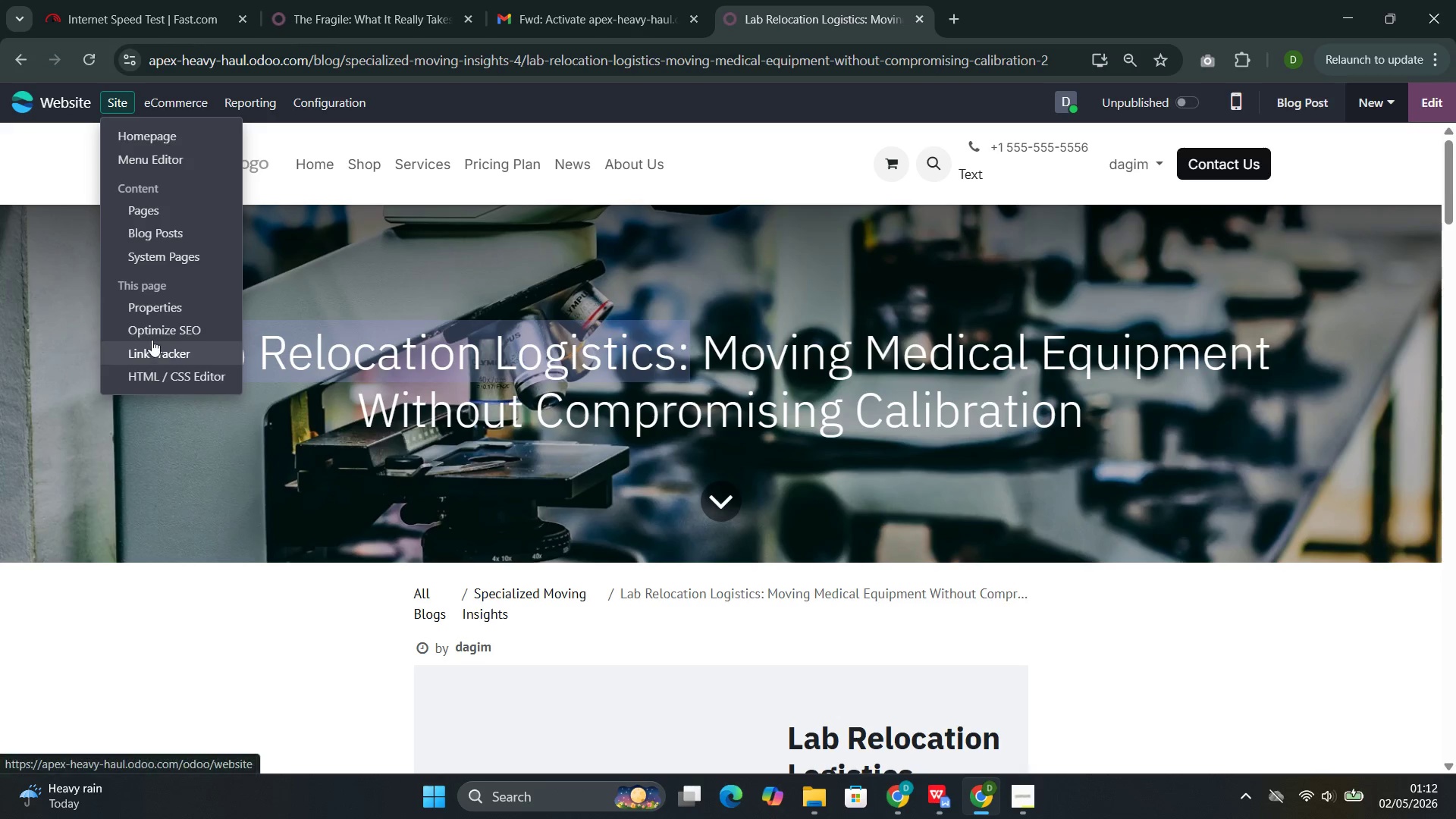 
left_click([150, 331])
 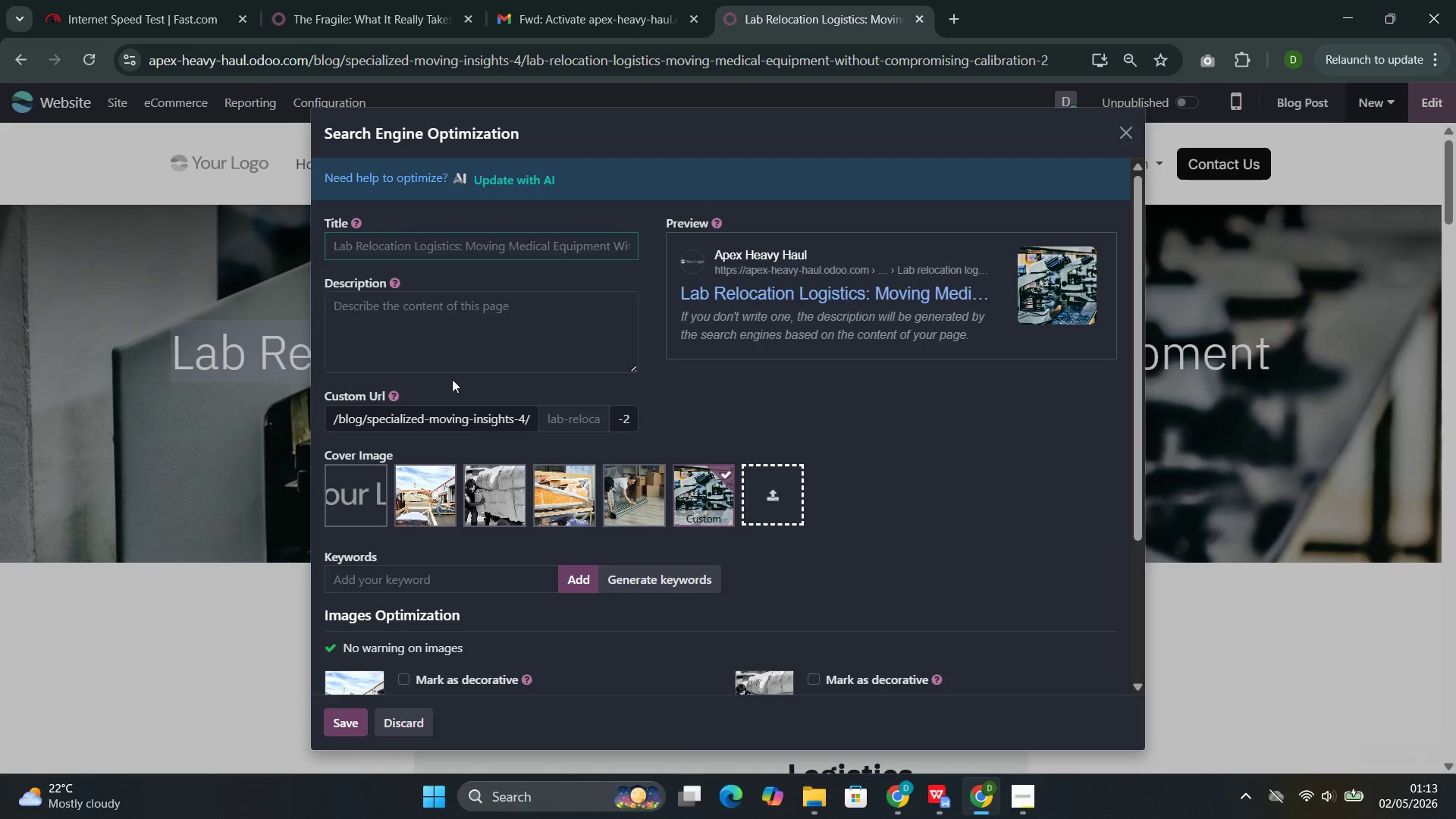 
left_click([461, 249])
 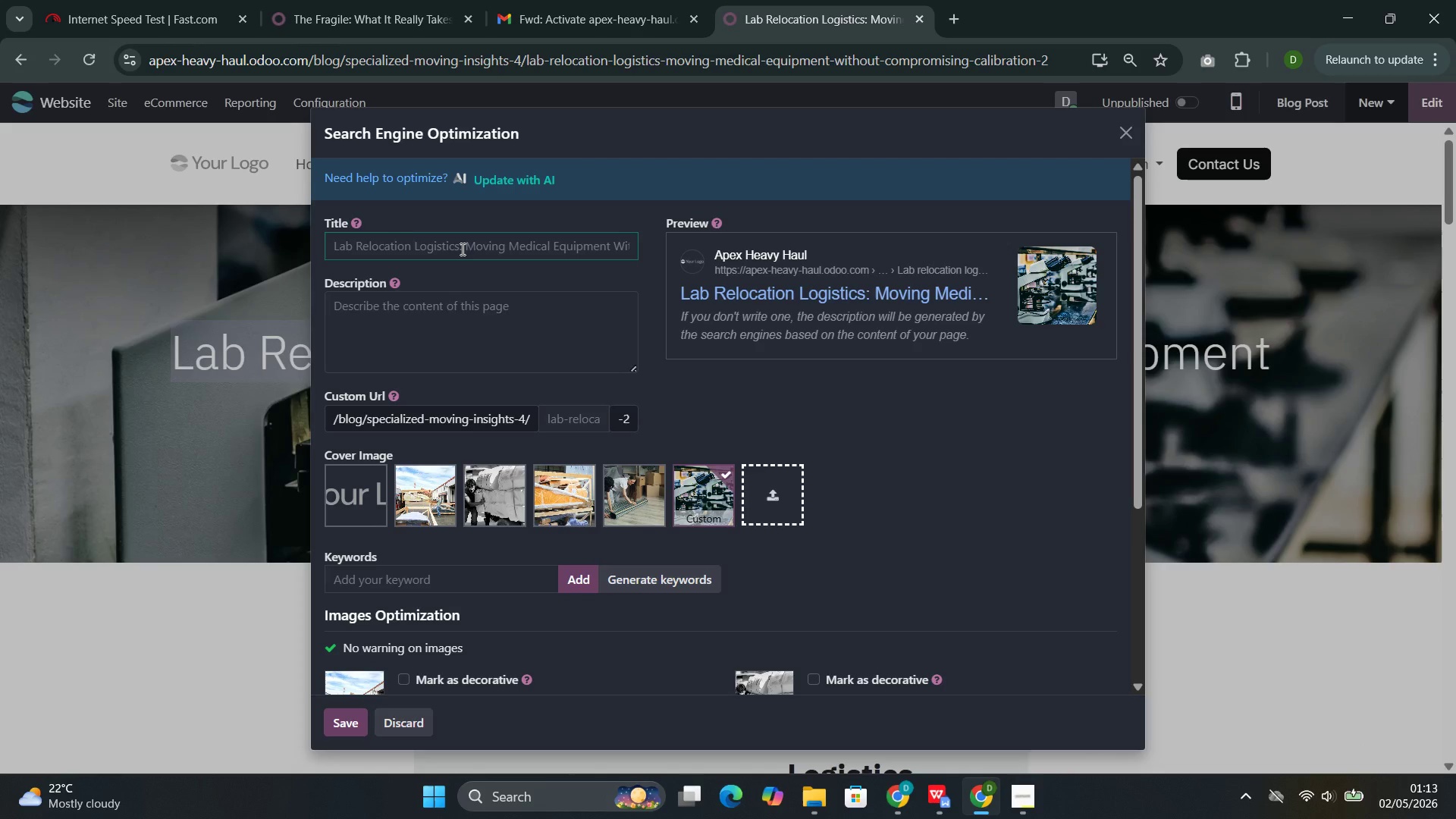 
key(Control+V)
 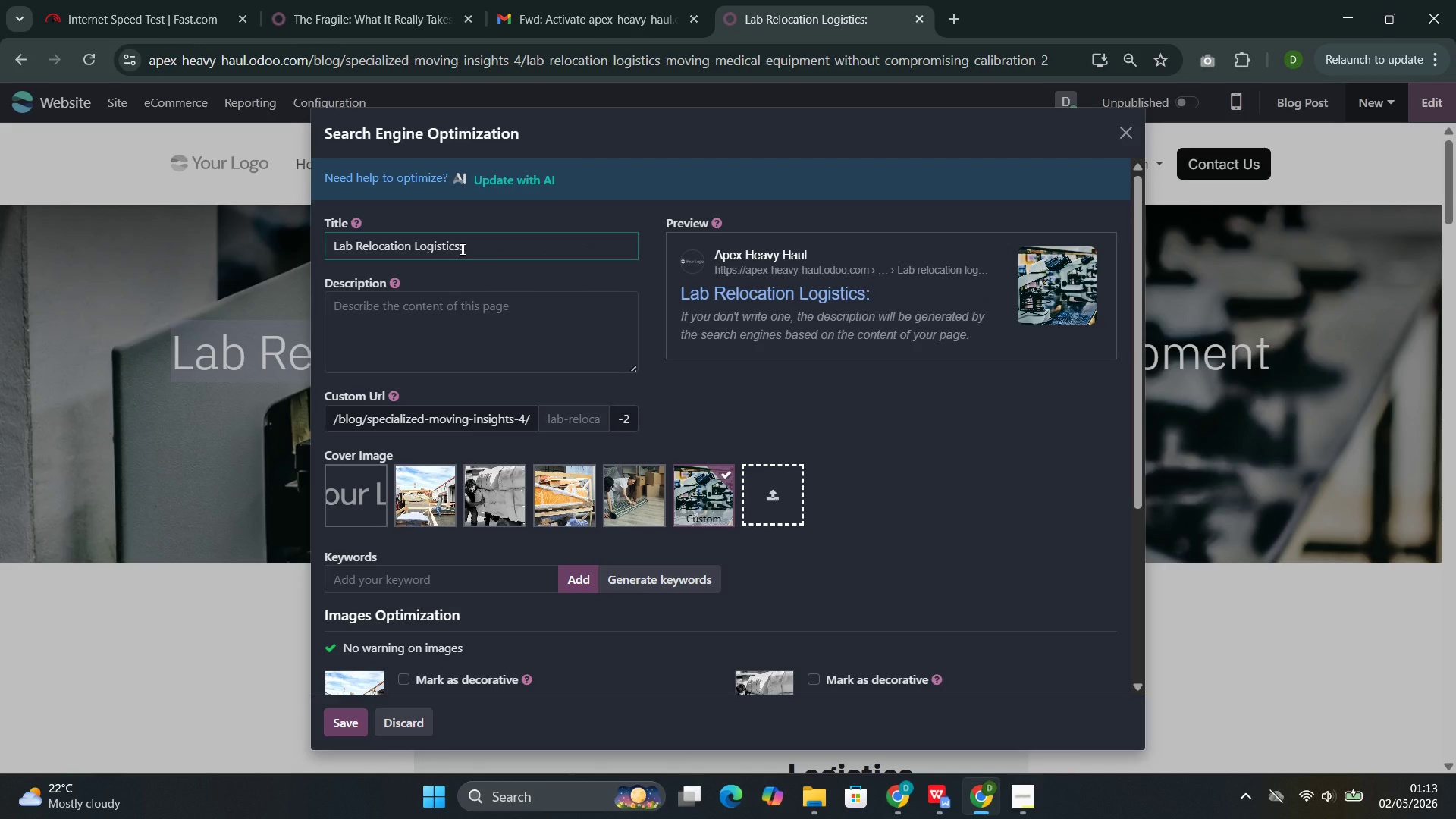 
key(Control+Backspace)
 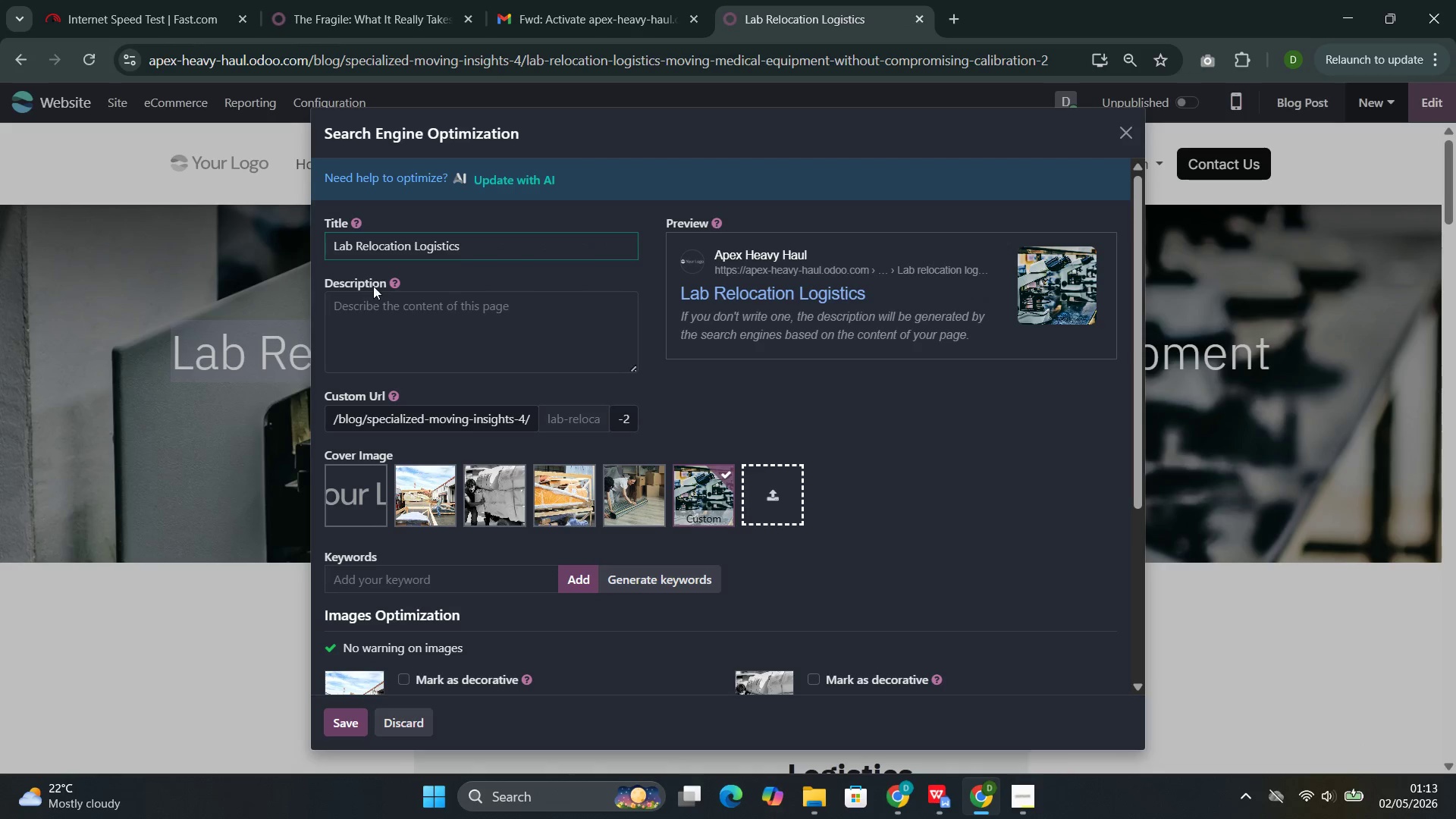 
left_click([381, 310])
 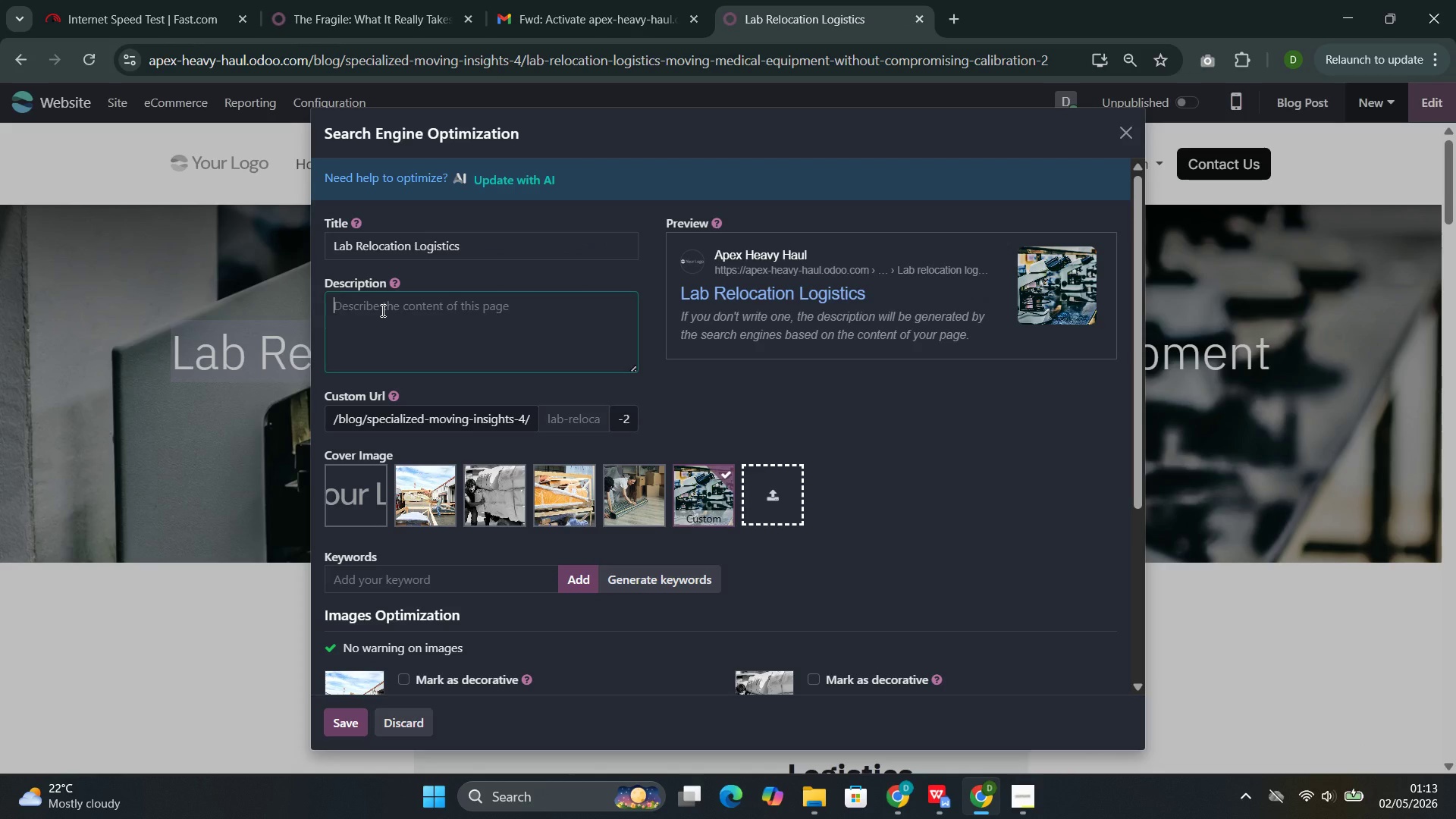 
wait(9.69)
 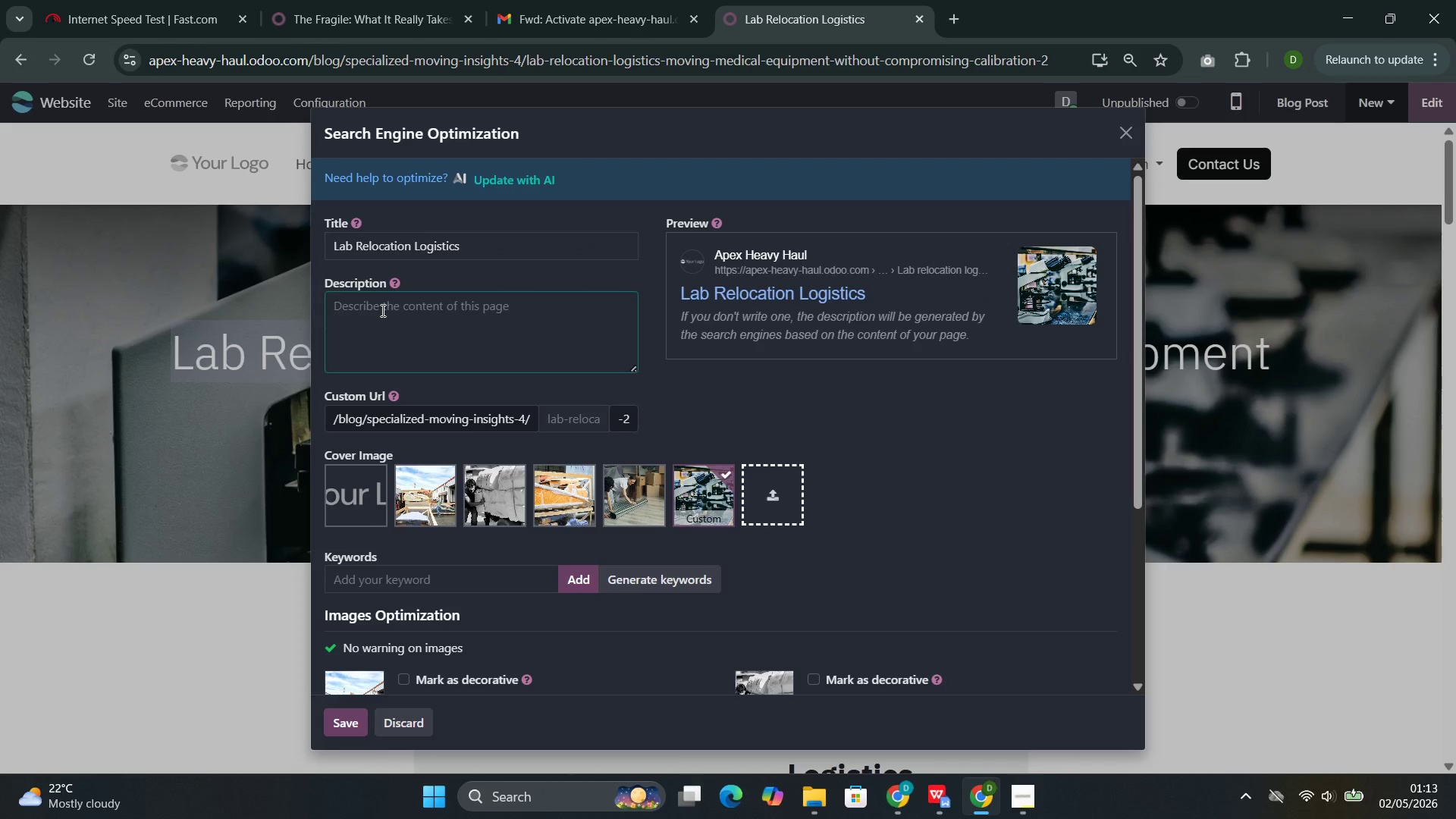 
type(Medical equipment relocation requires vibration control, specialized crating, and recalibration coordination what)
 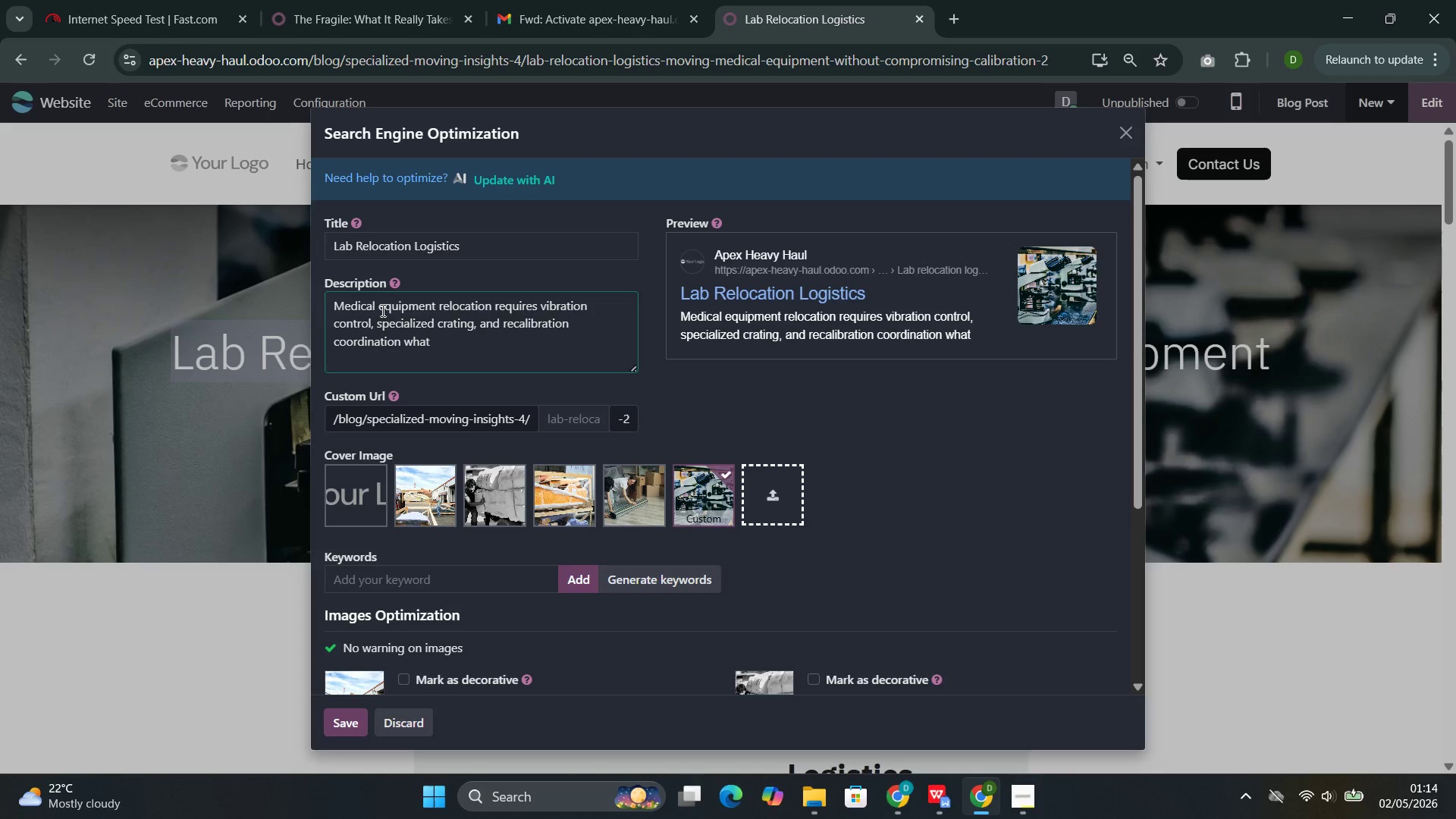 
key(ArrowLeft)
 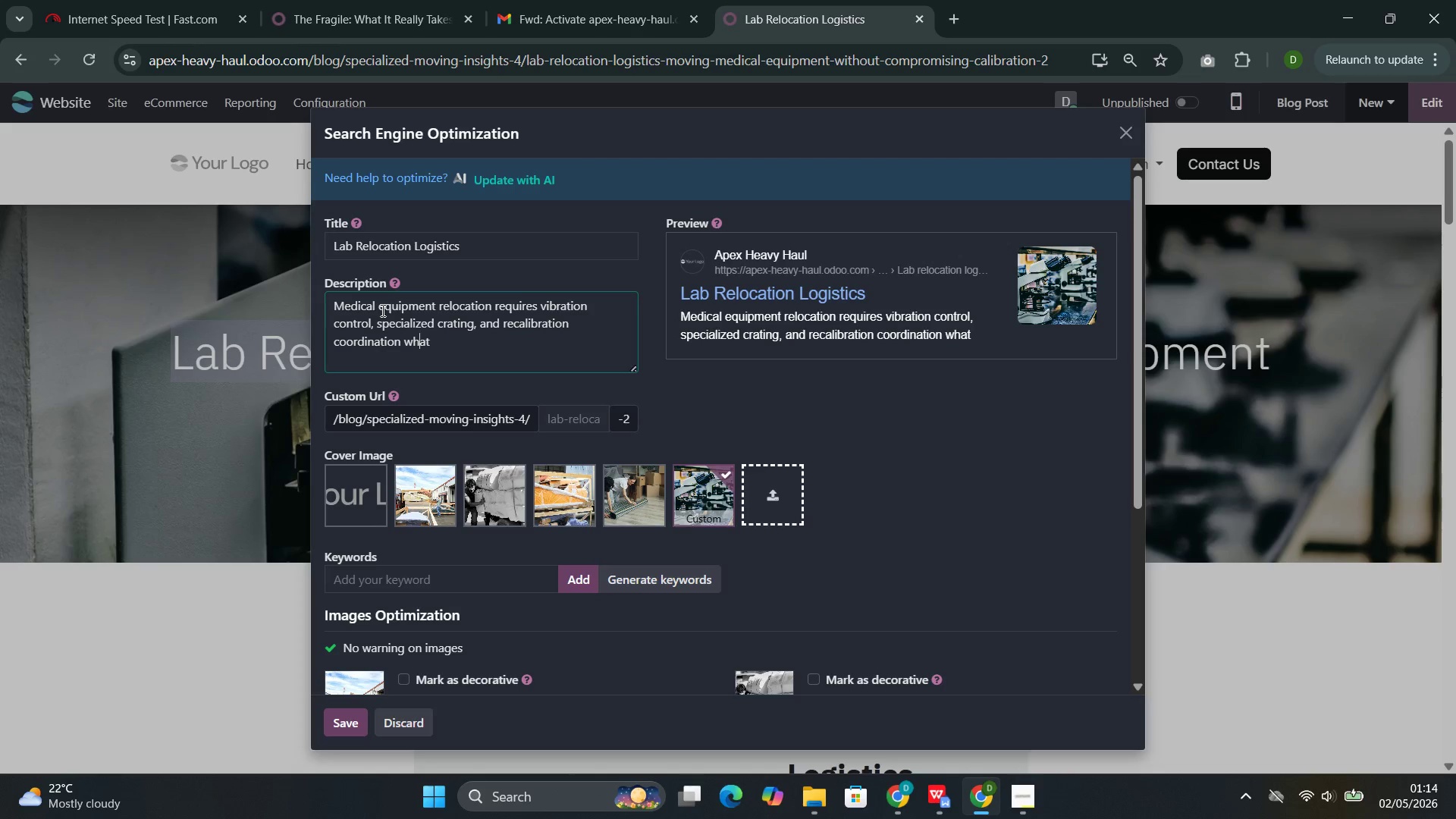 
key(ArrowLeft)
 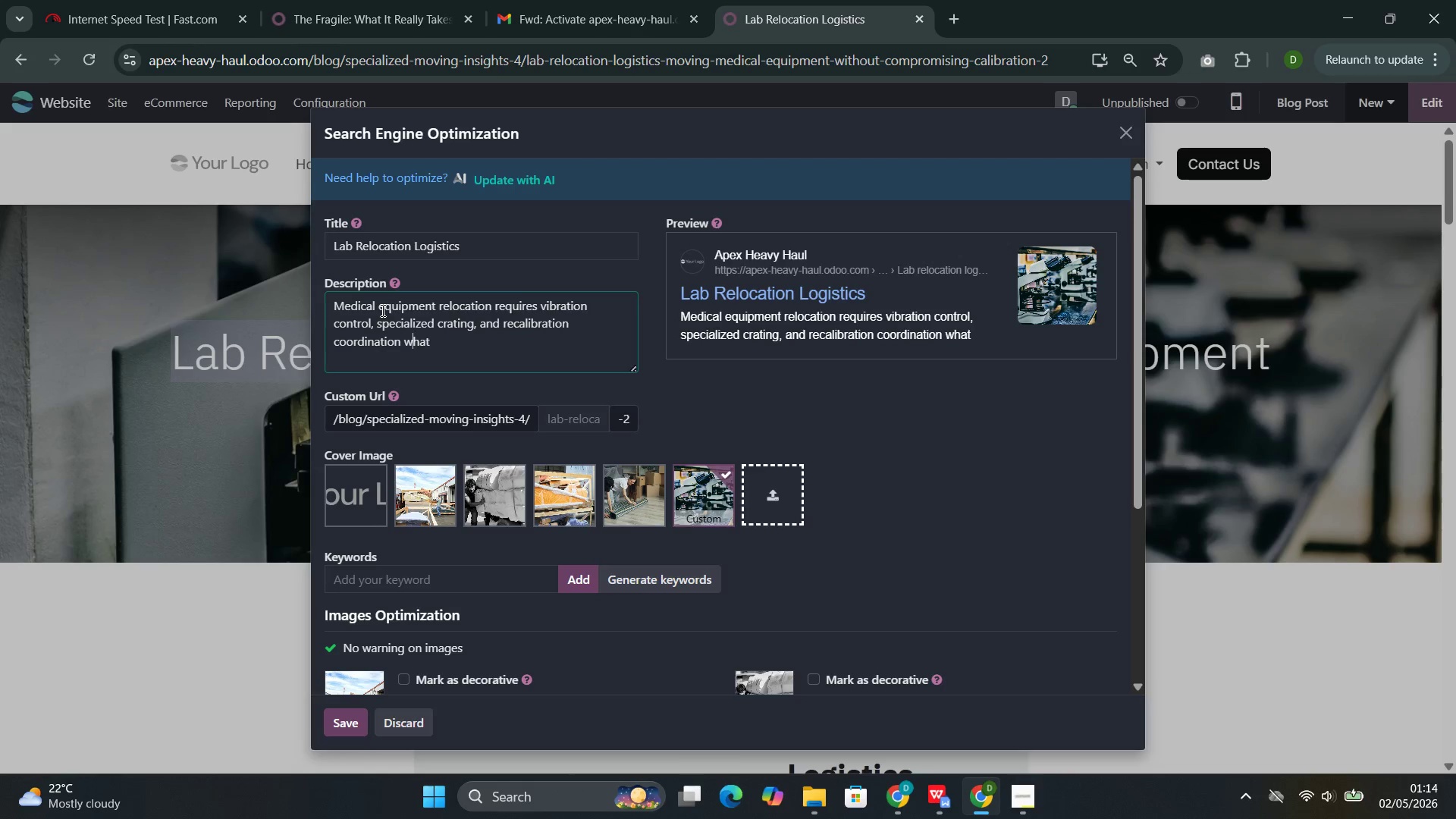 
key(ArrowLeft)
 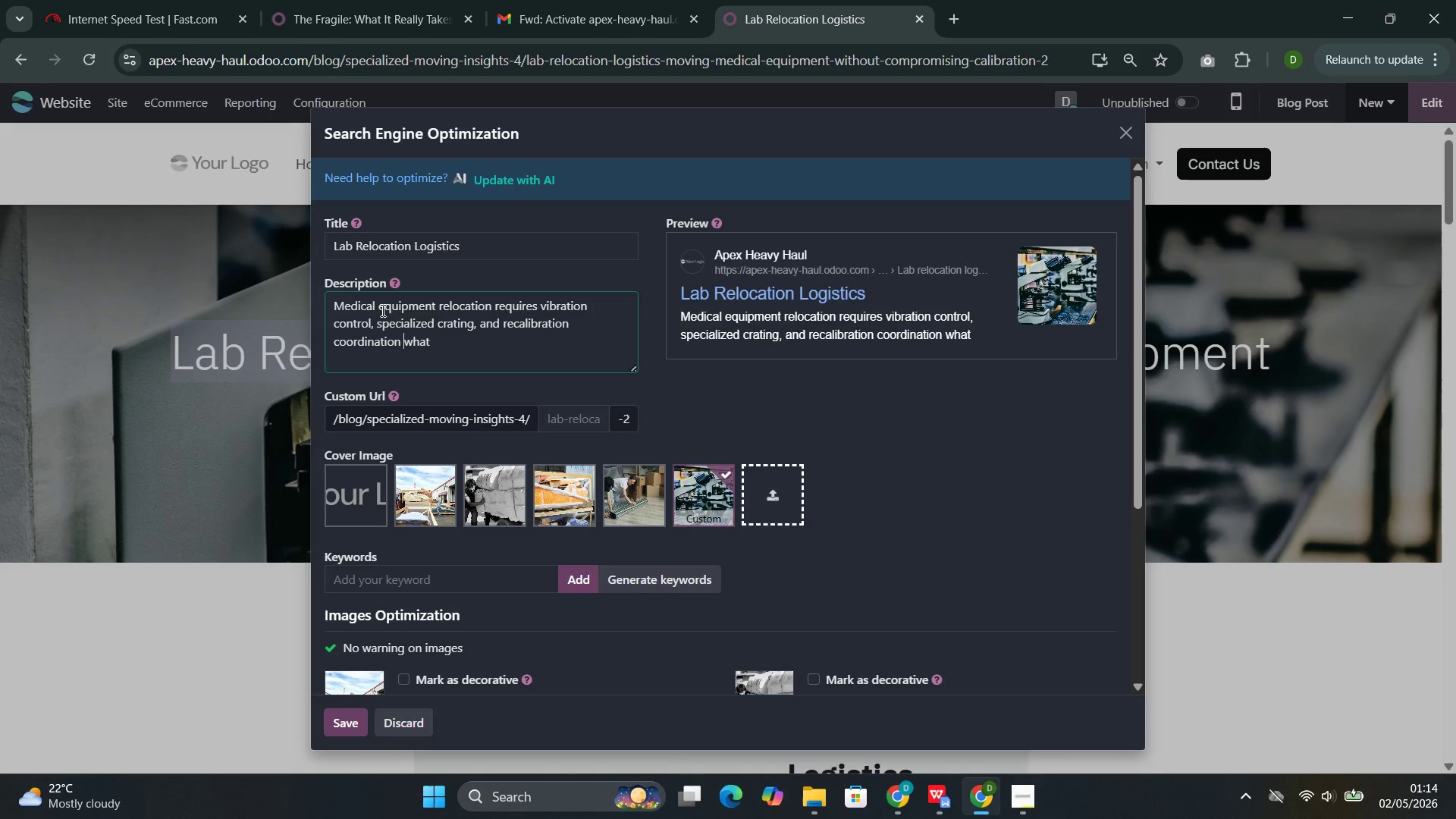 
key(ArrowLeft)
 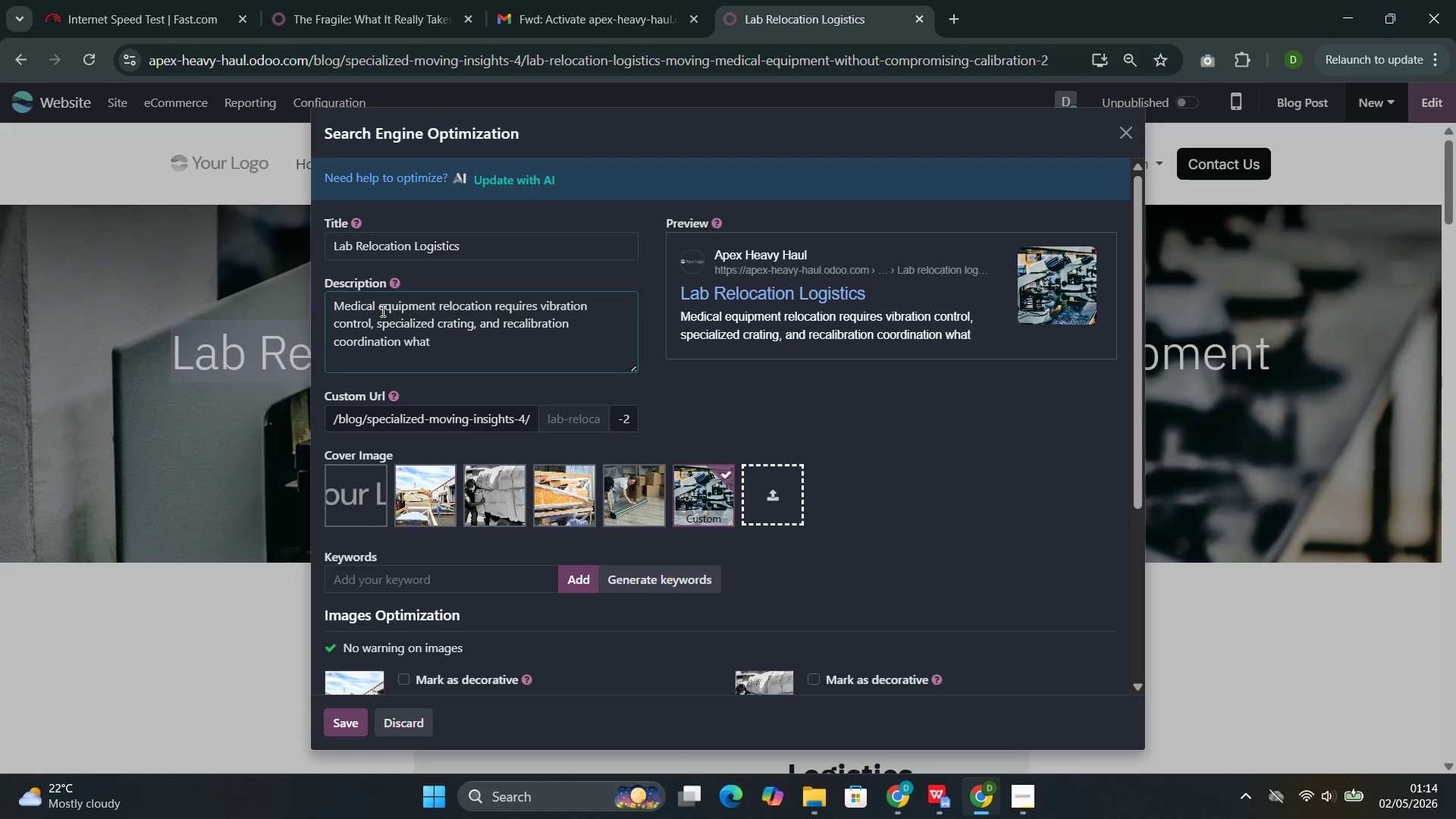 
key(ArrowLeft)
 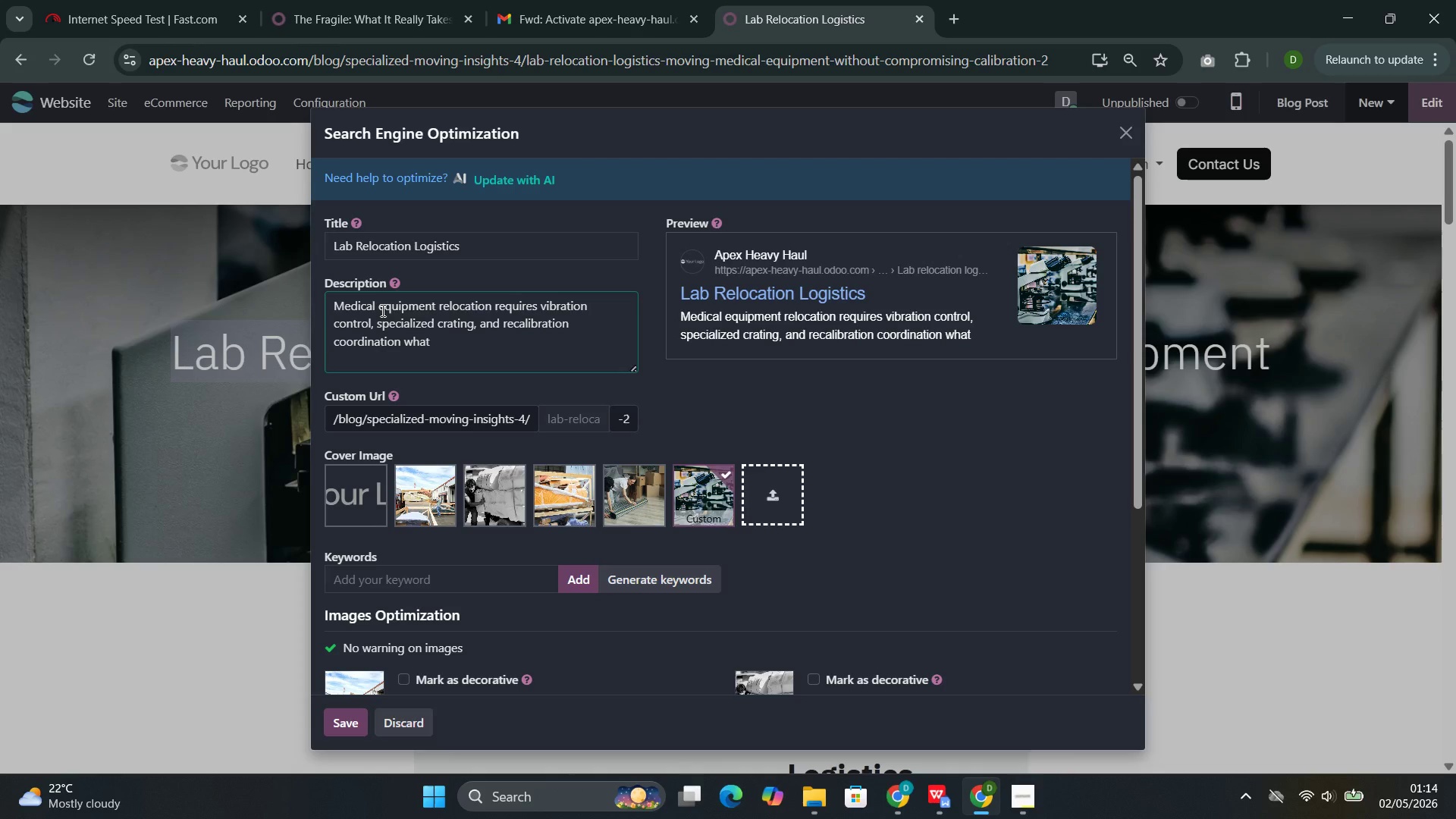 
type(. labratory directors should expect from s )
key(Backspace)
key(Backspace)
type(a speci)
 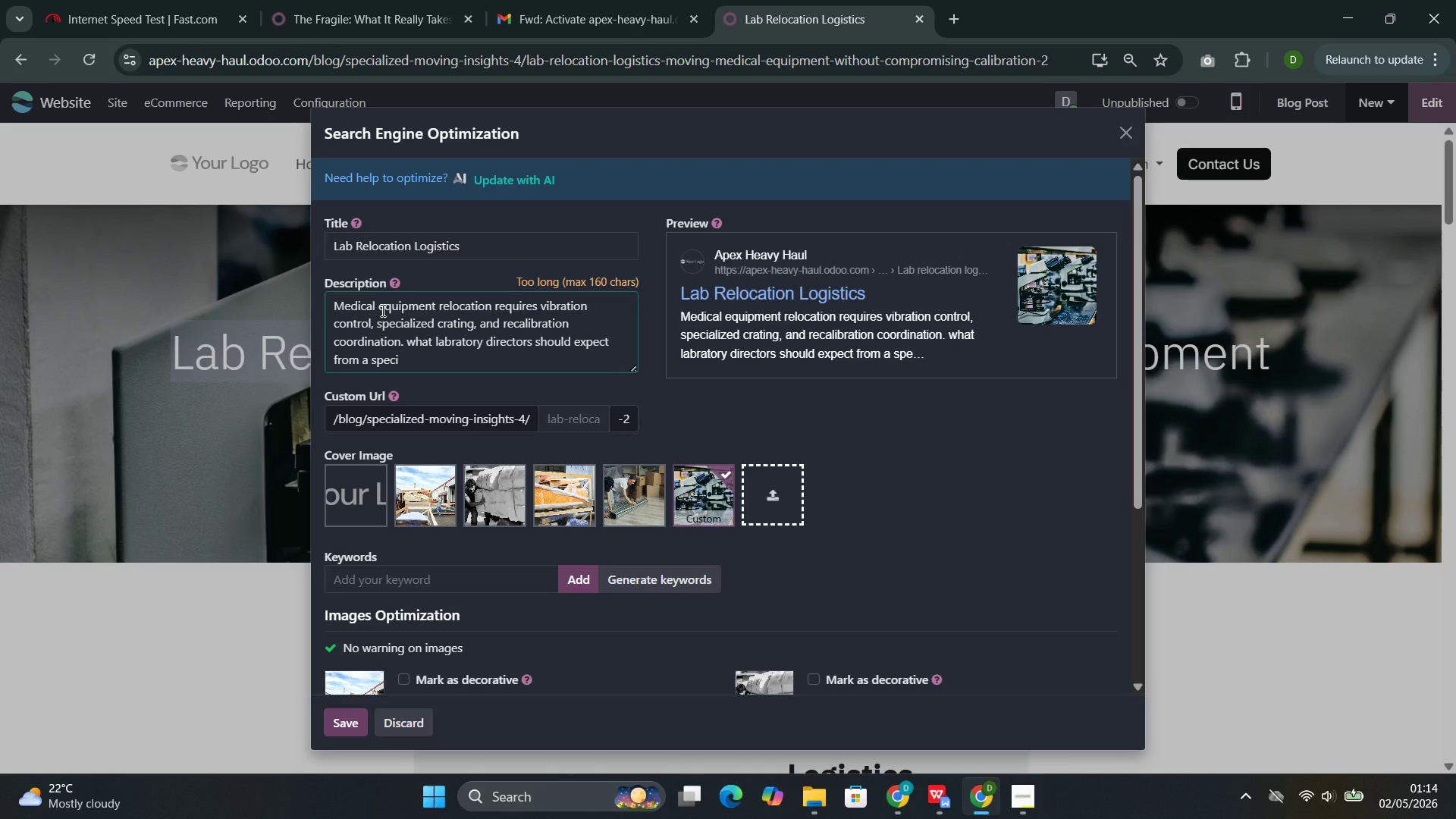 
hold_key(key=ArrowRight, duration=0.66)
 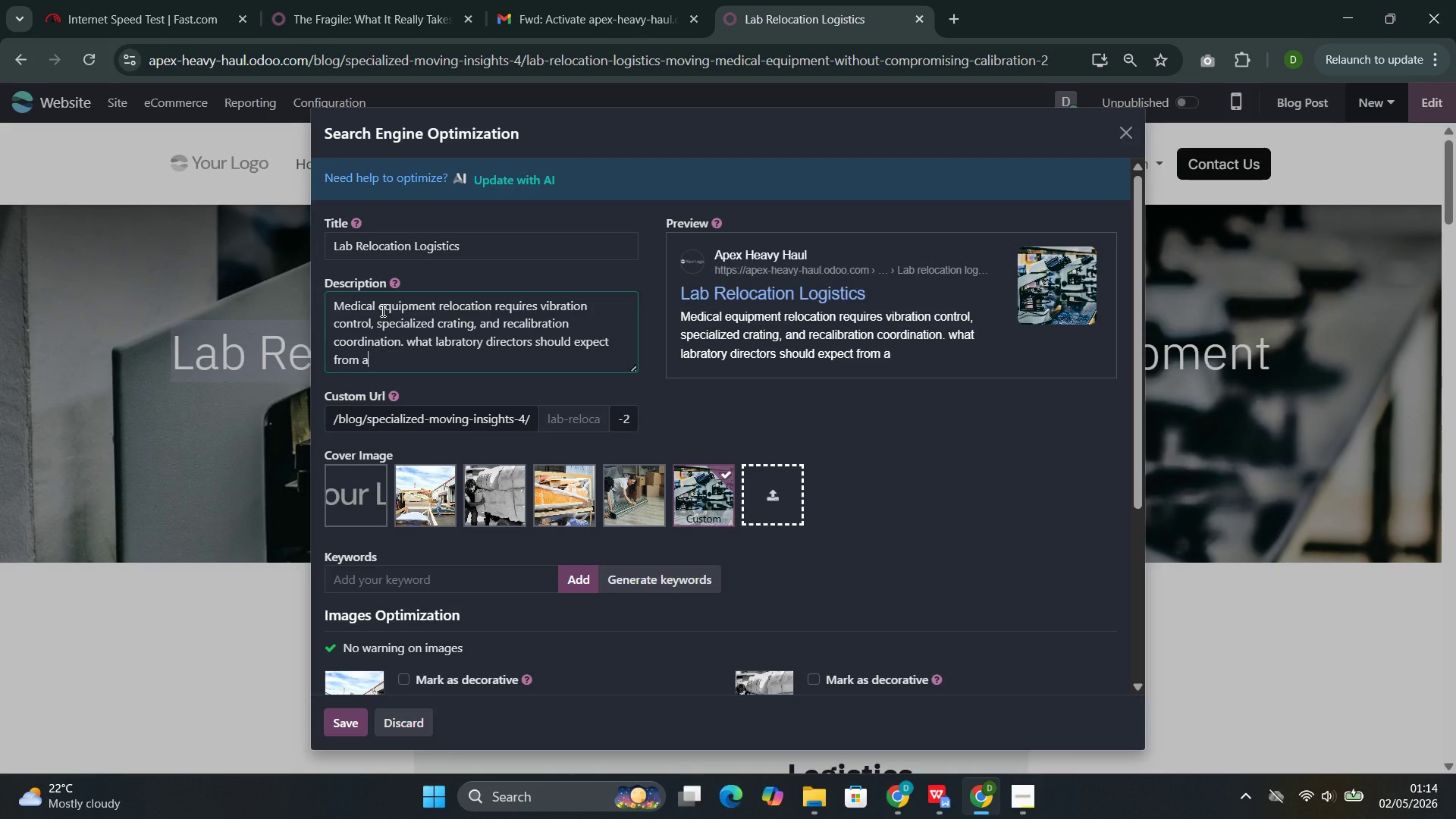 
left_click_drag(start_coordinate=[404, 338], to_coordinate=[414, 362])
 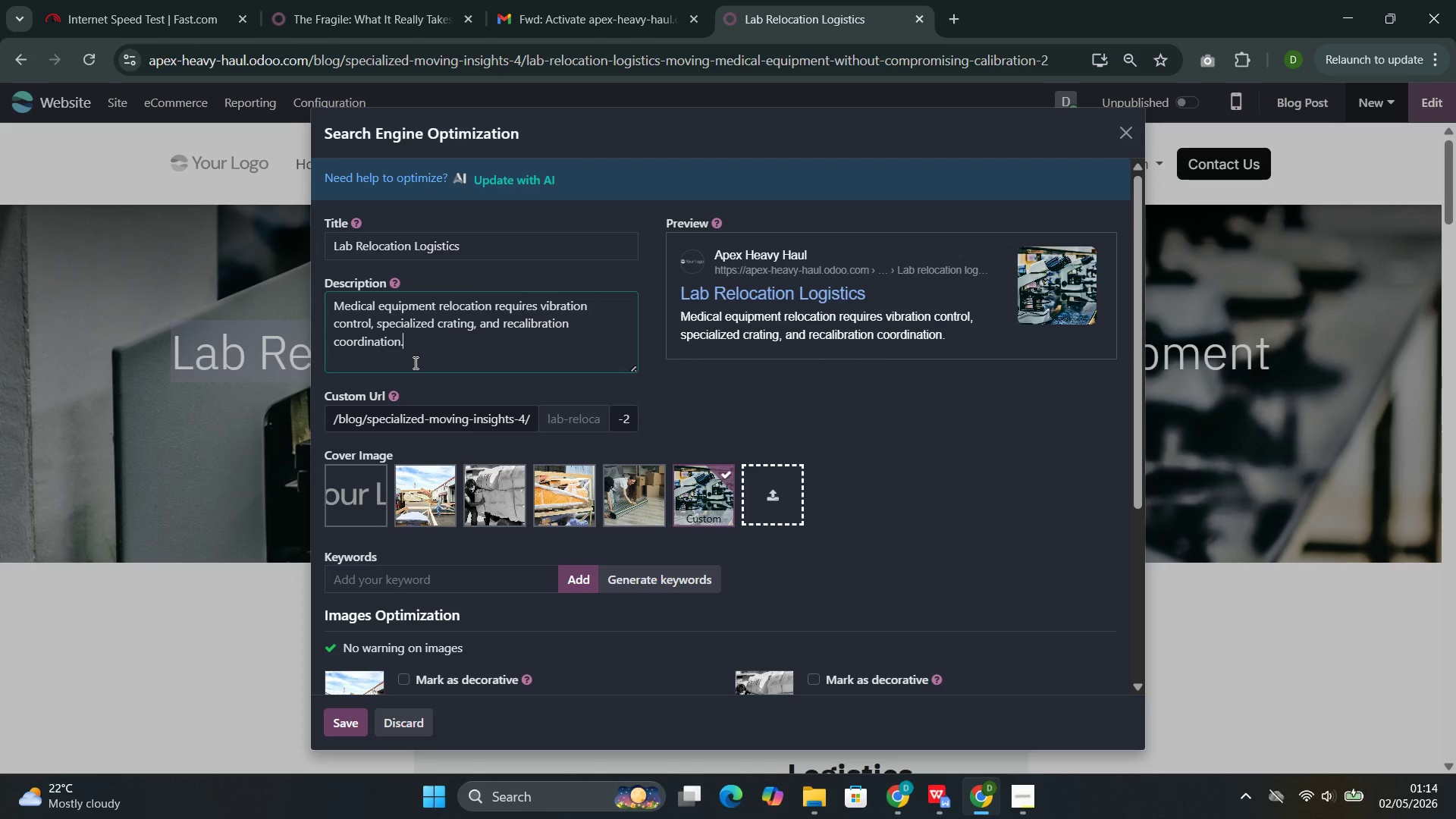 
key(Backspace)
 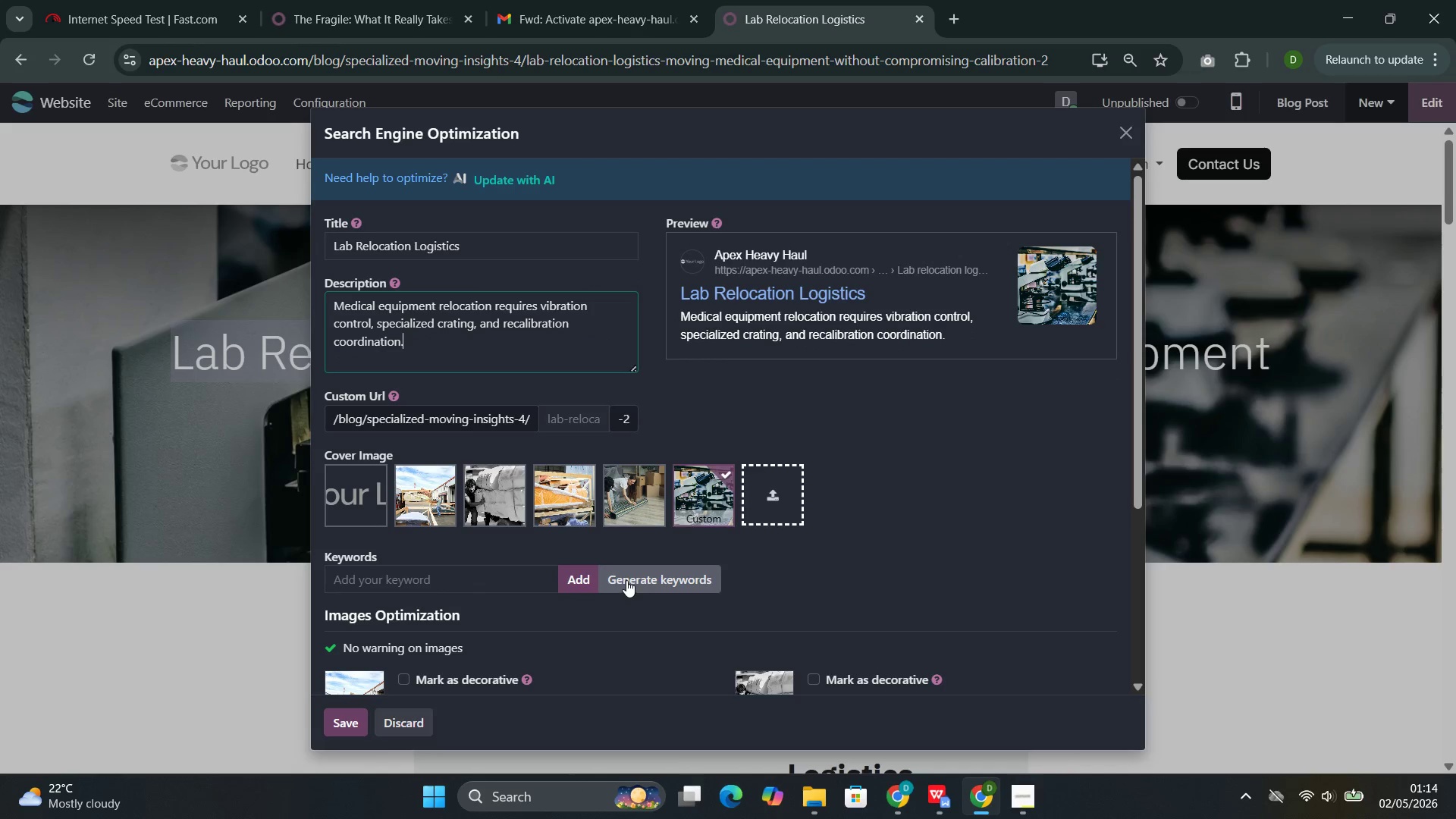 
left_click([626, 580])
 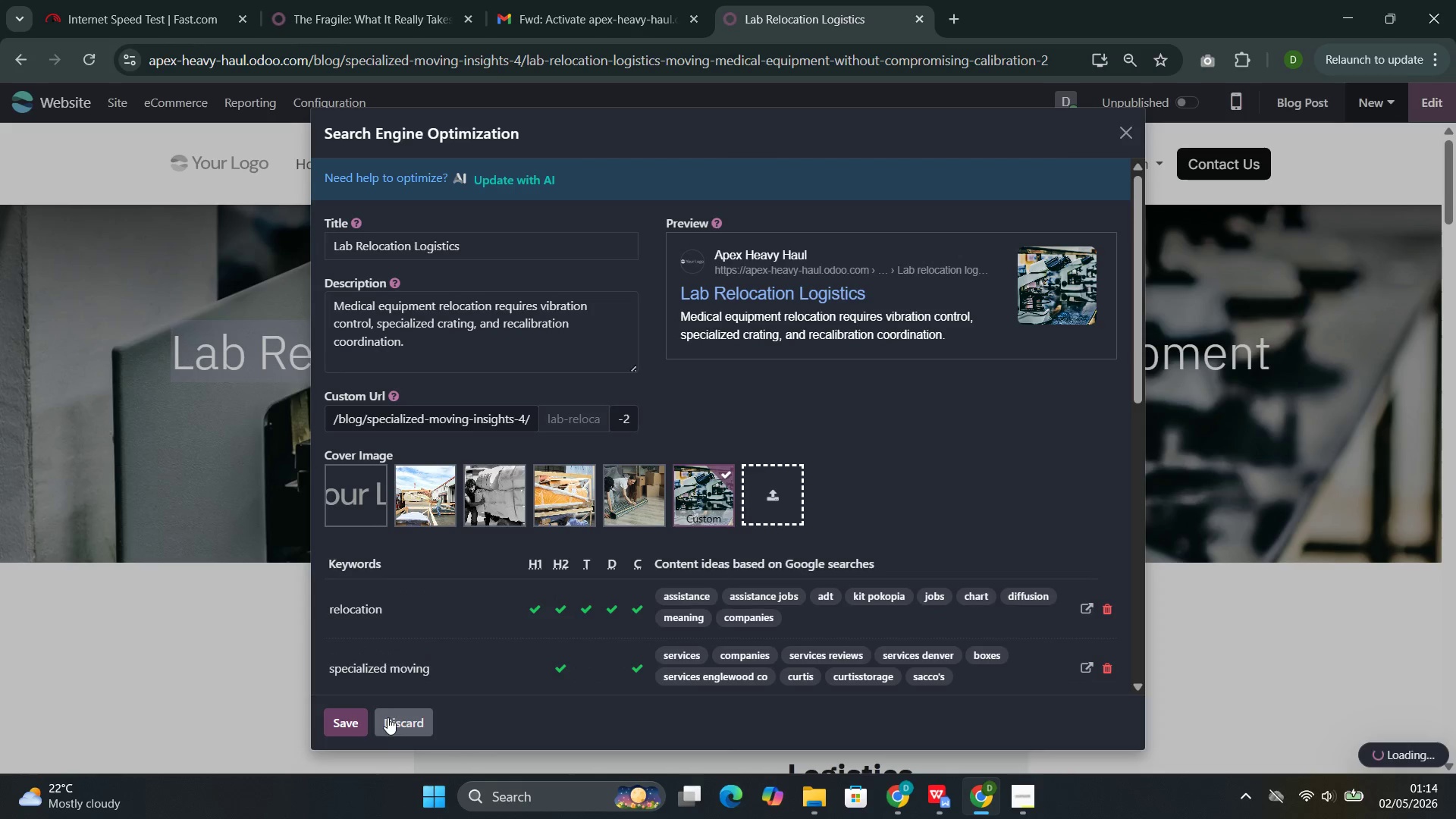 
left_click([345, 722])
 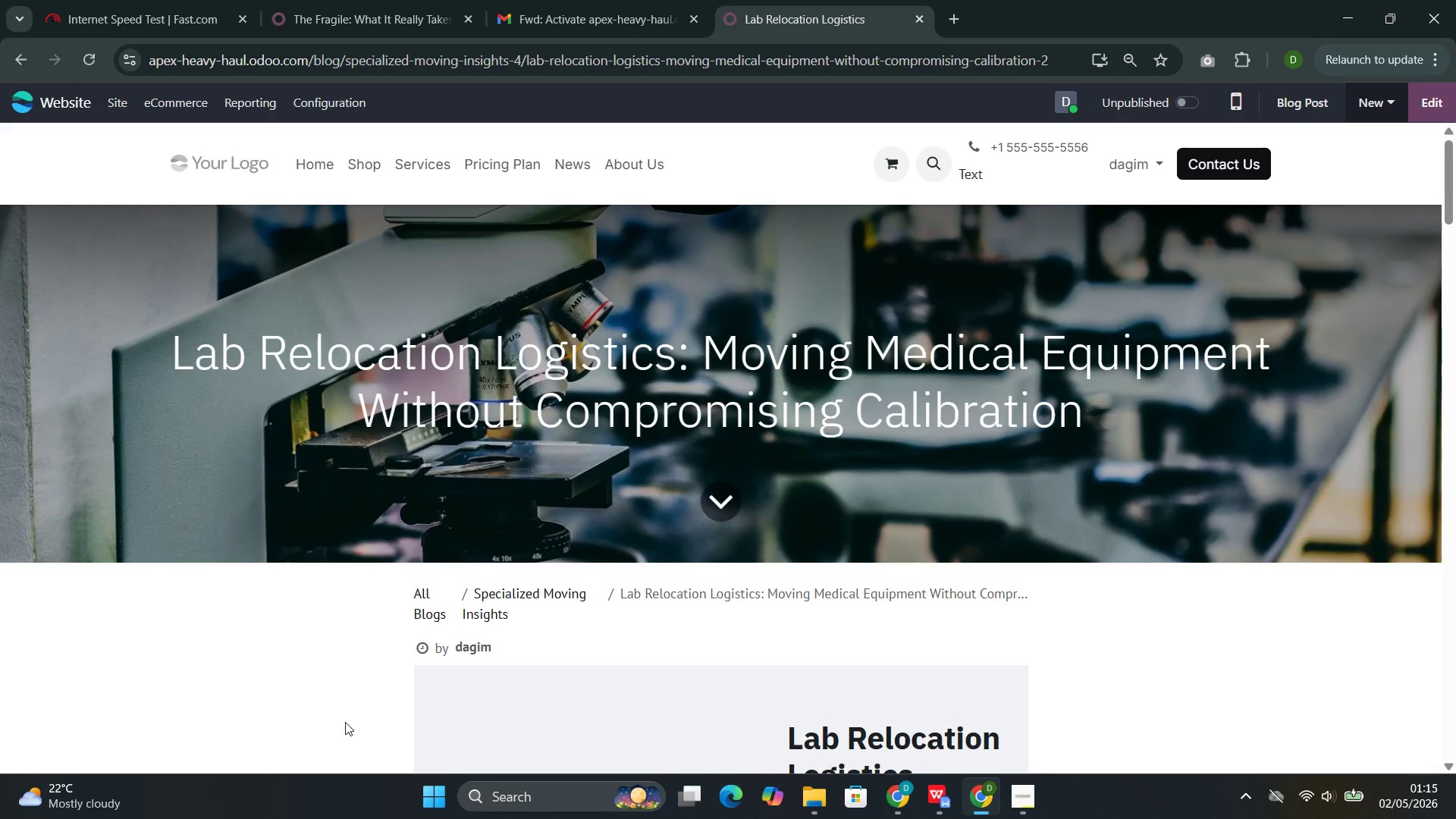 
wait(7.12)
 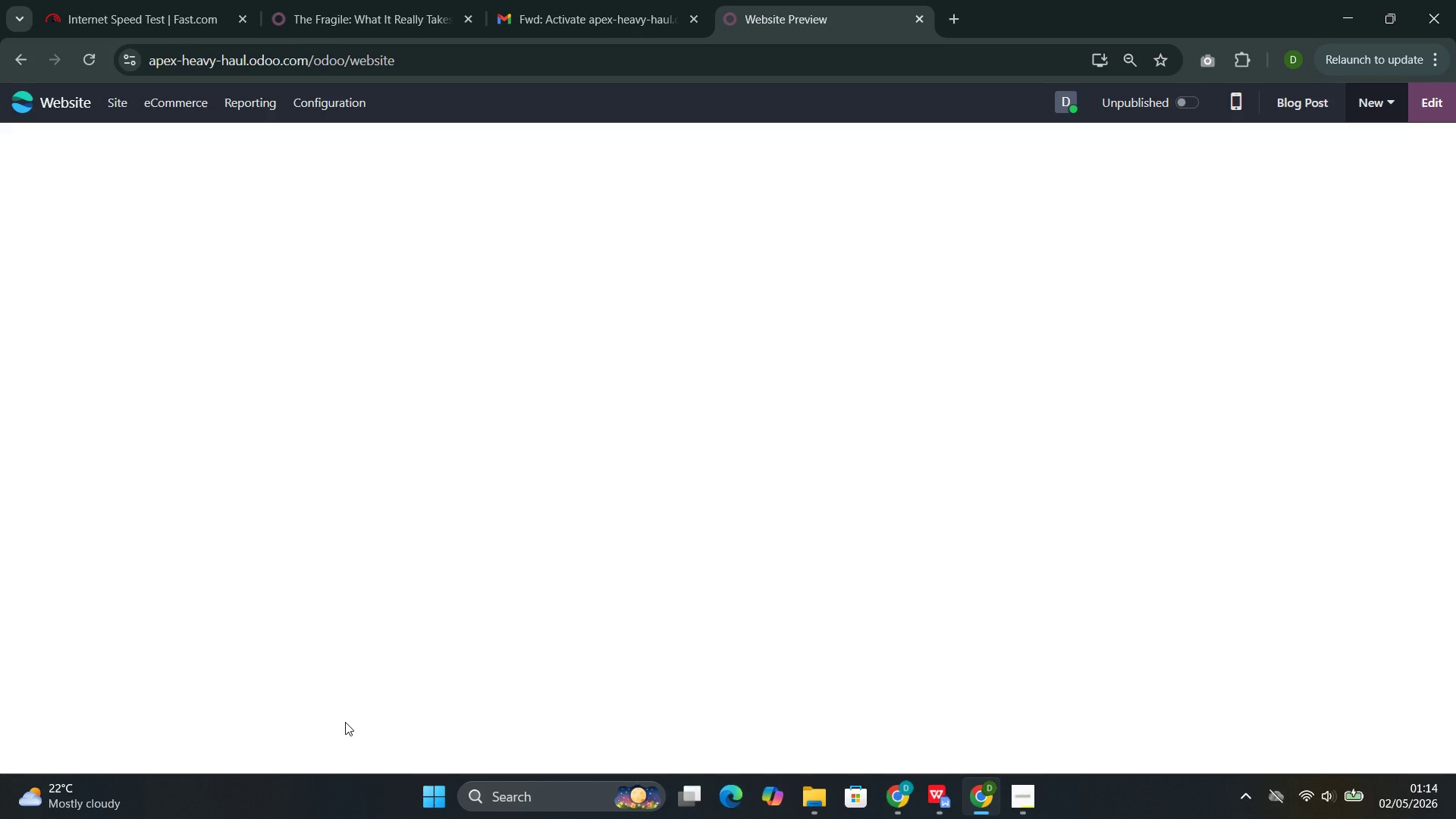 
left_click([1151, 98])
 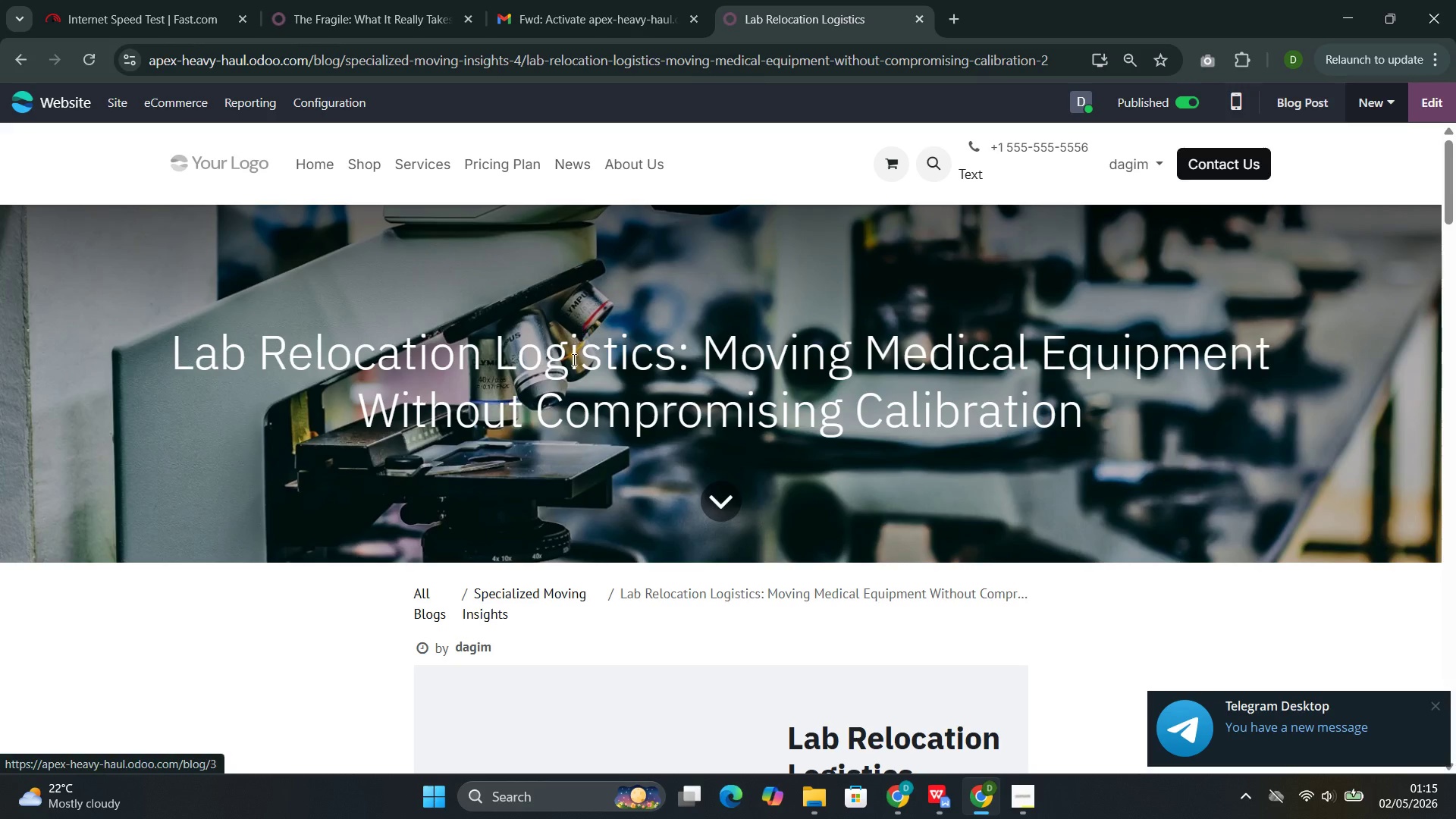 
scroll: coordinate [548, 444], scroll_direction: down, amount: 2.0
 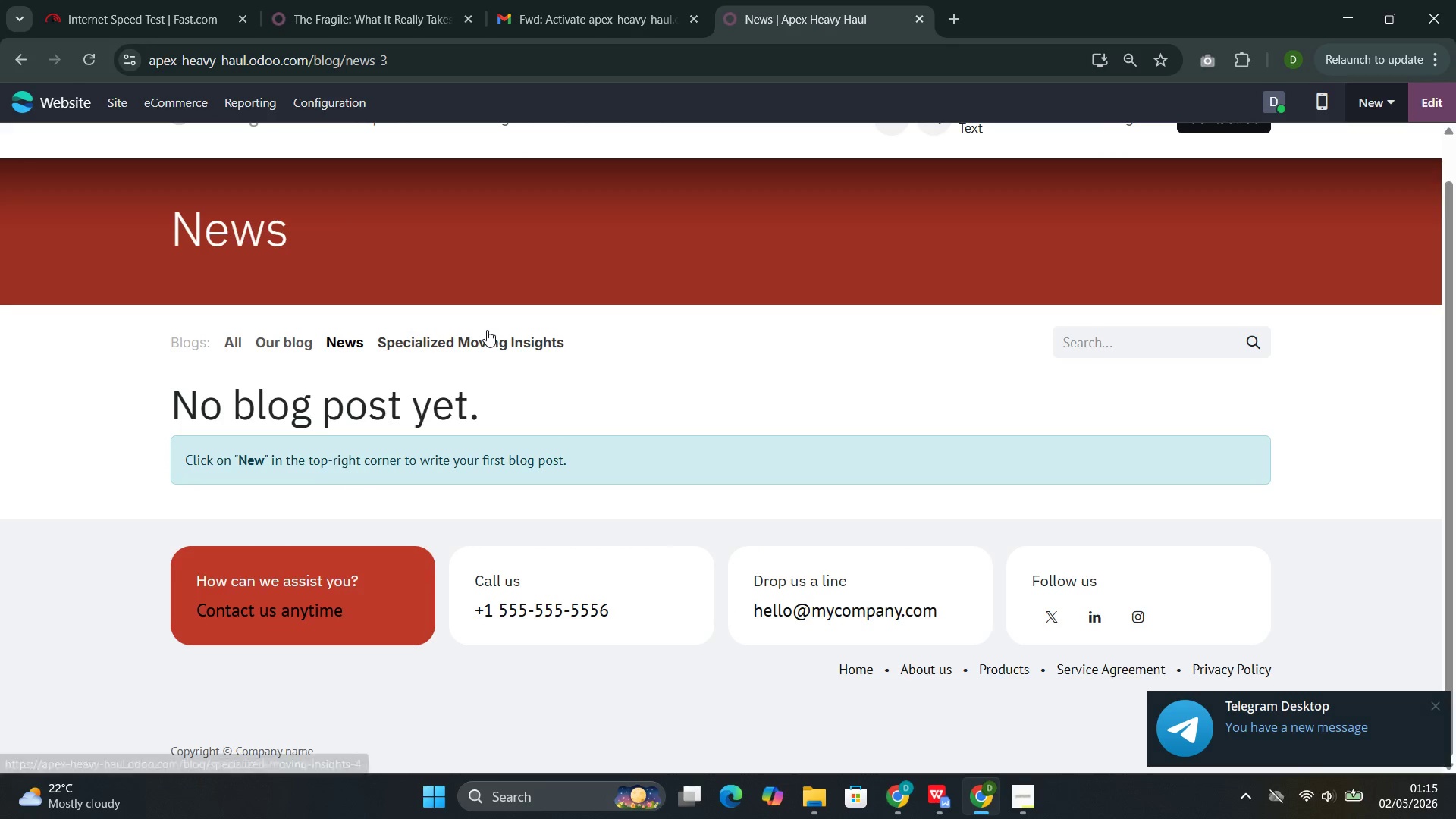 
left_click([487, 332])
 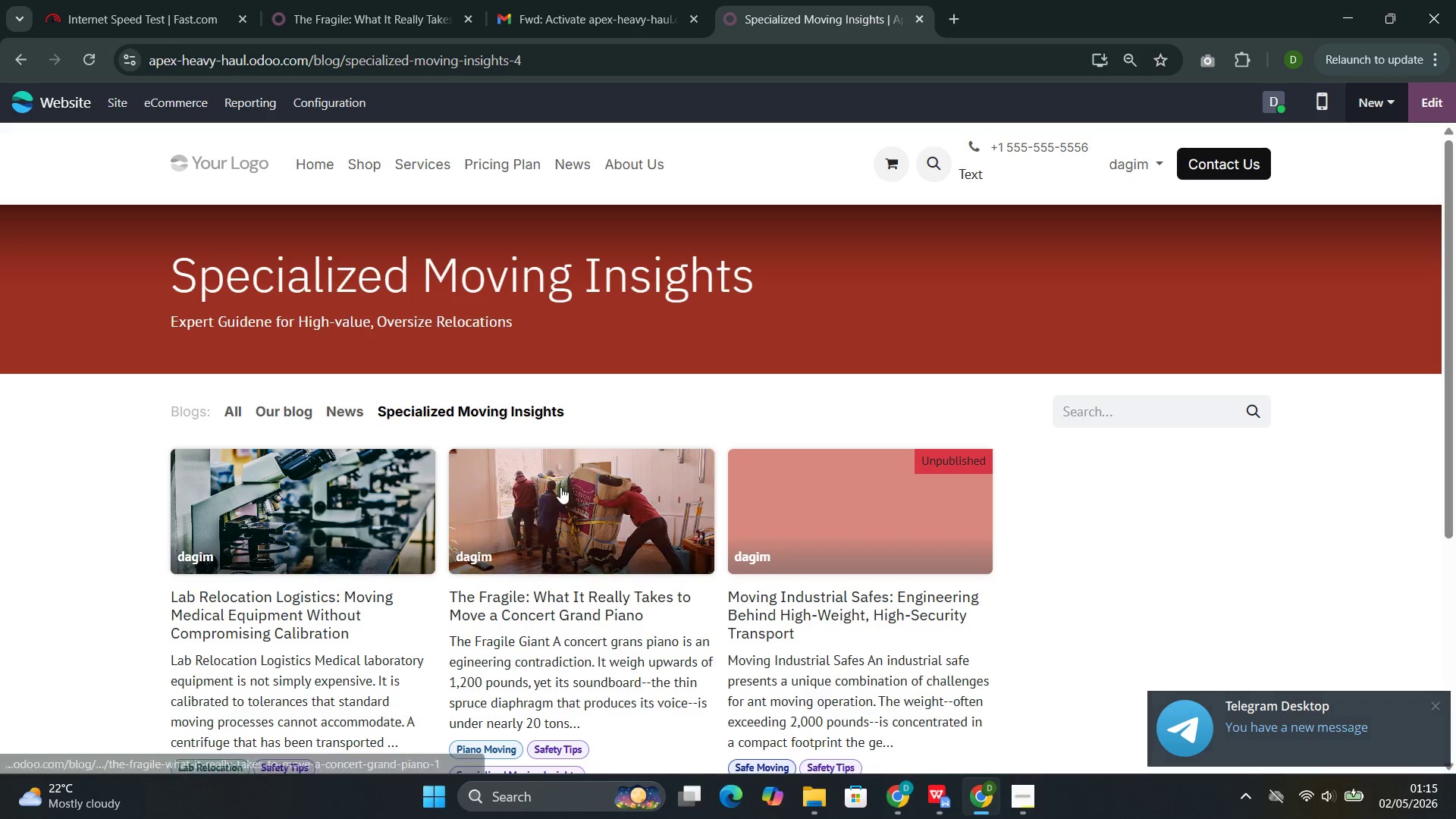 
left_click([819, 523])
 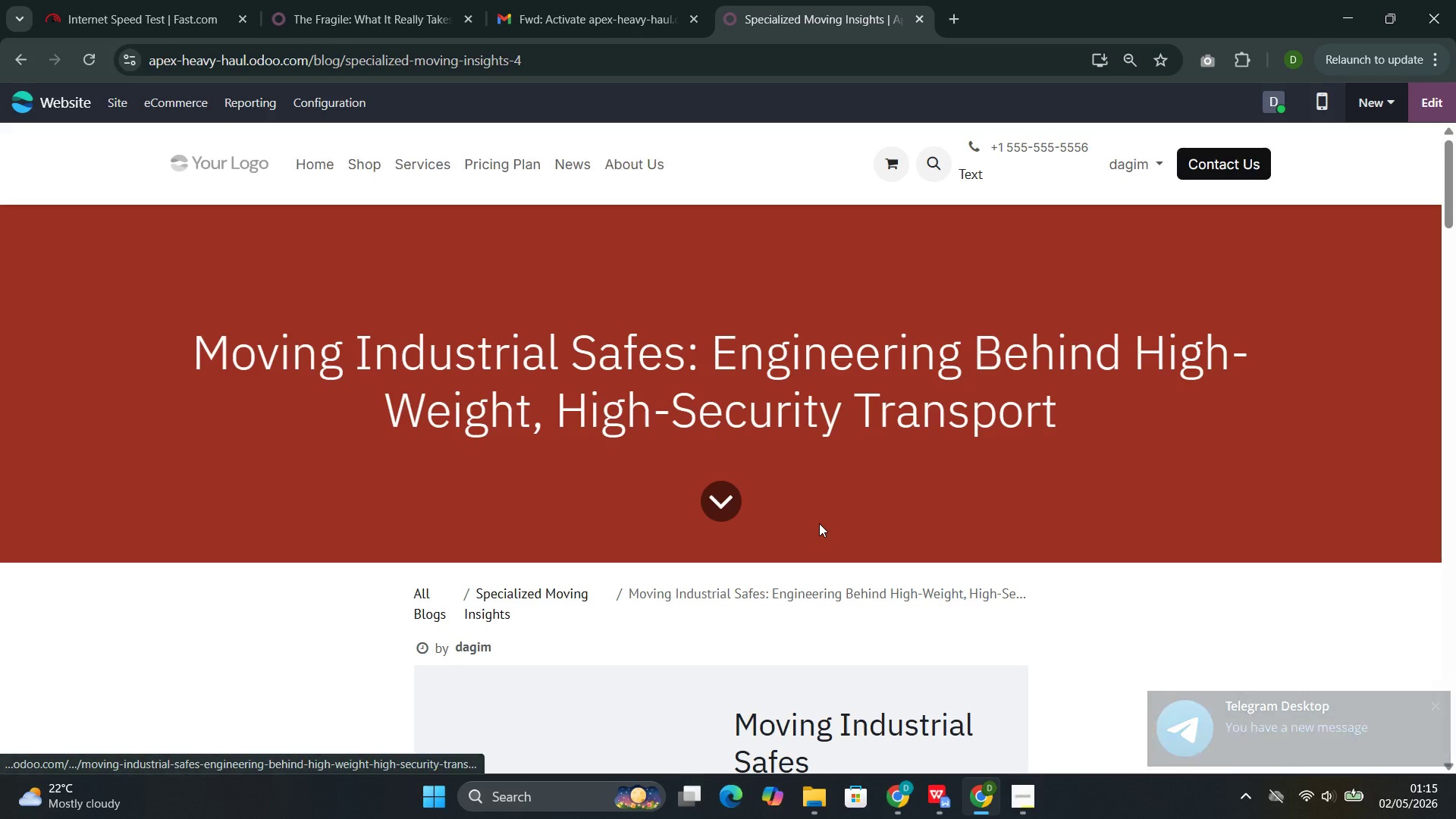 
scroll: coordinate [809, 571], scroll_direction: down, amount: 1.0